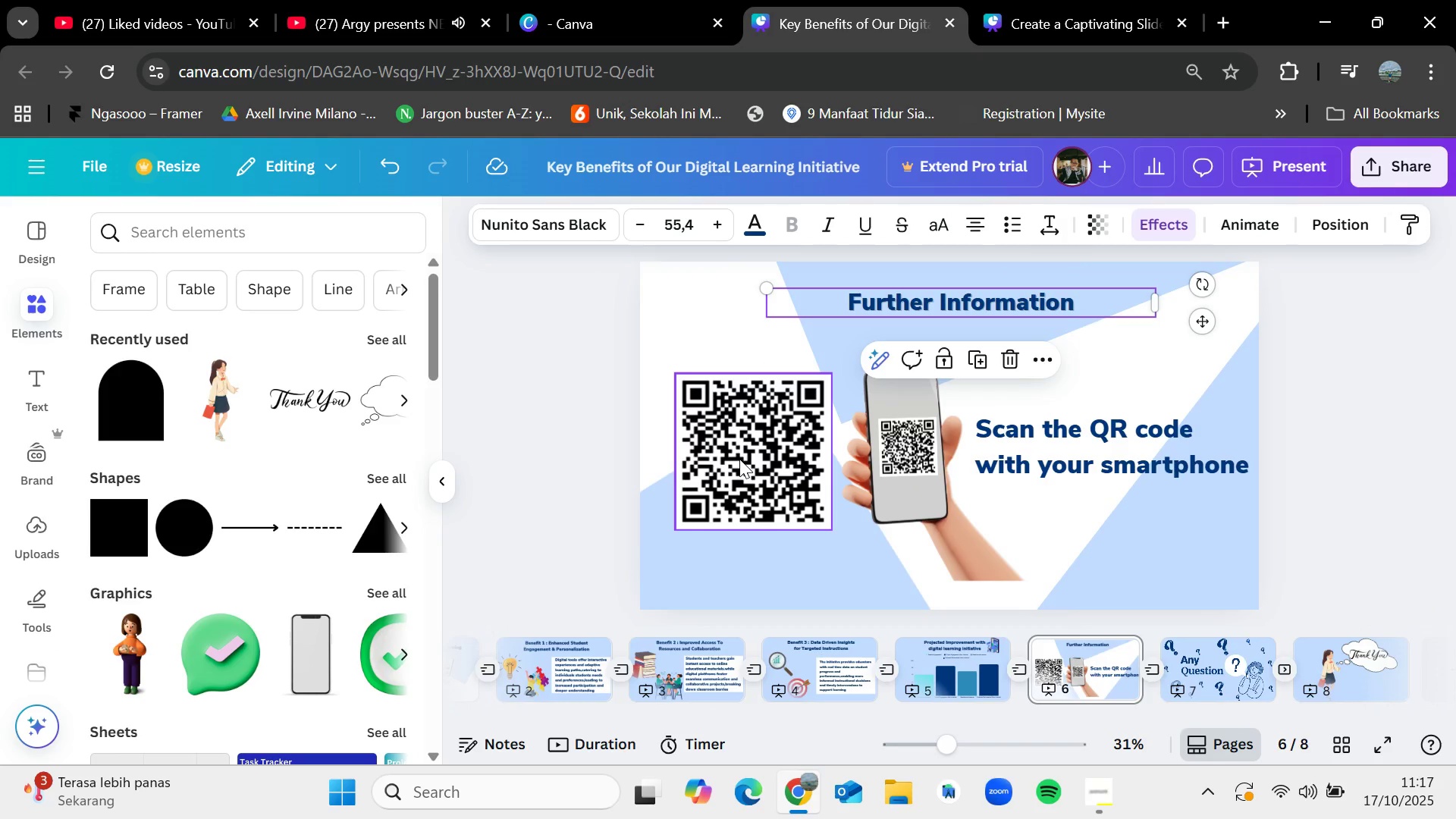 
left_click([739, 459])
 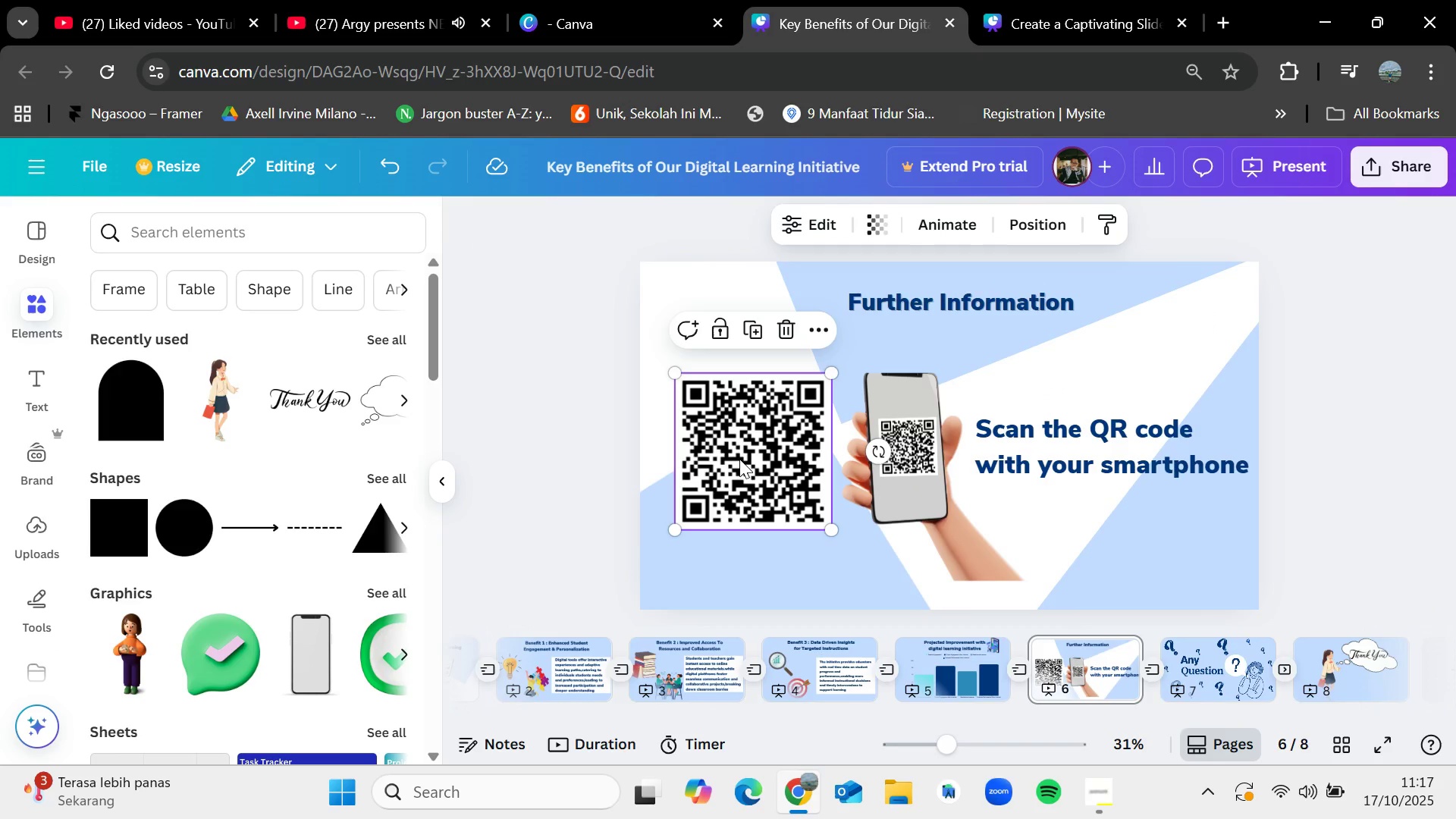 
key(Control+C)
 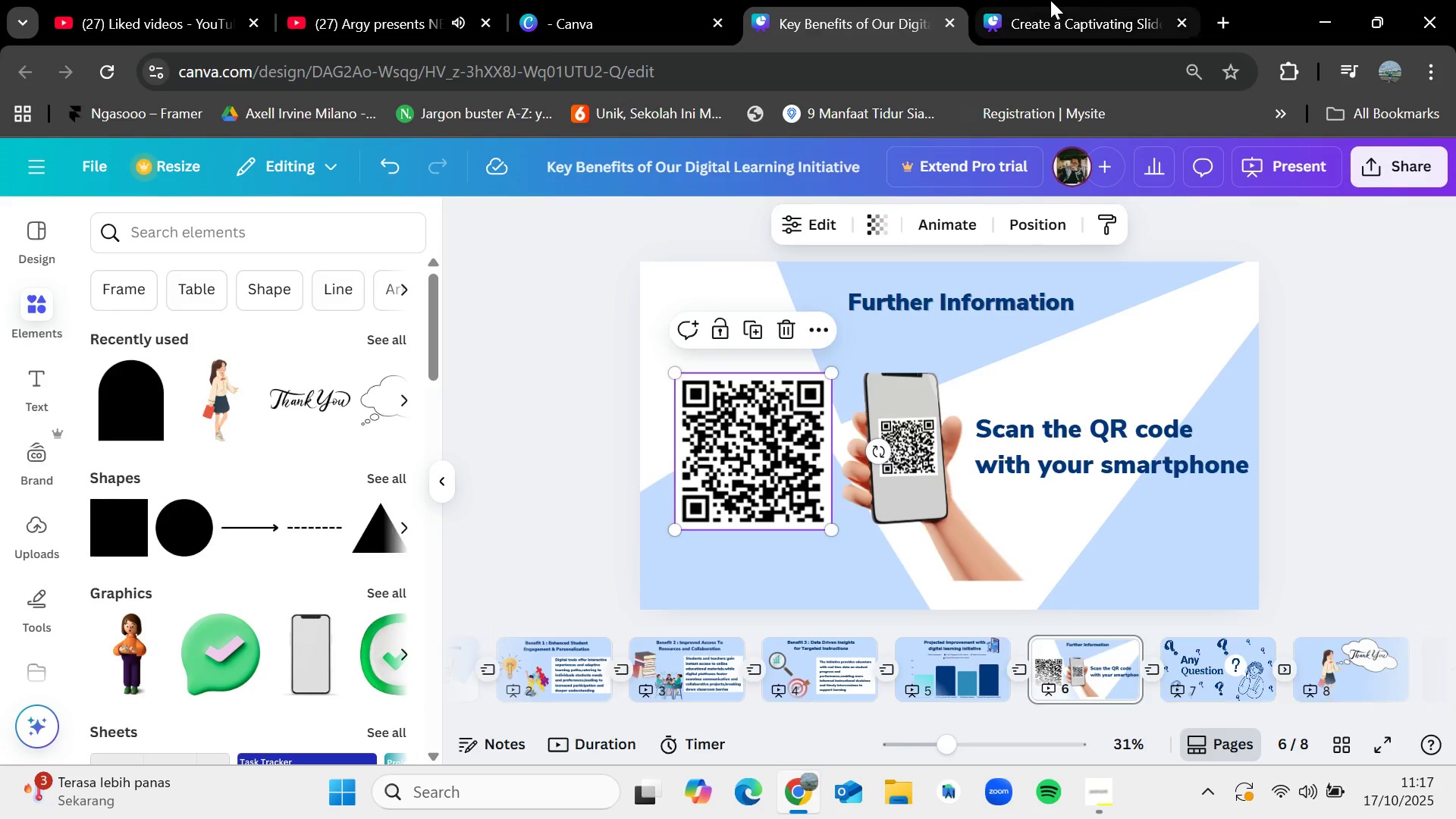 
left_click([1053, 0])
 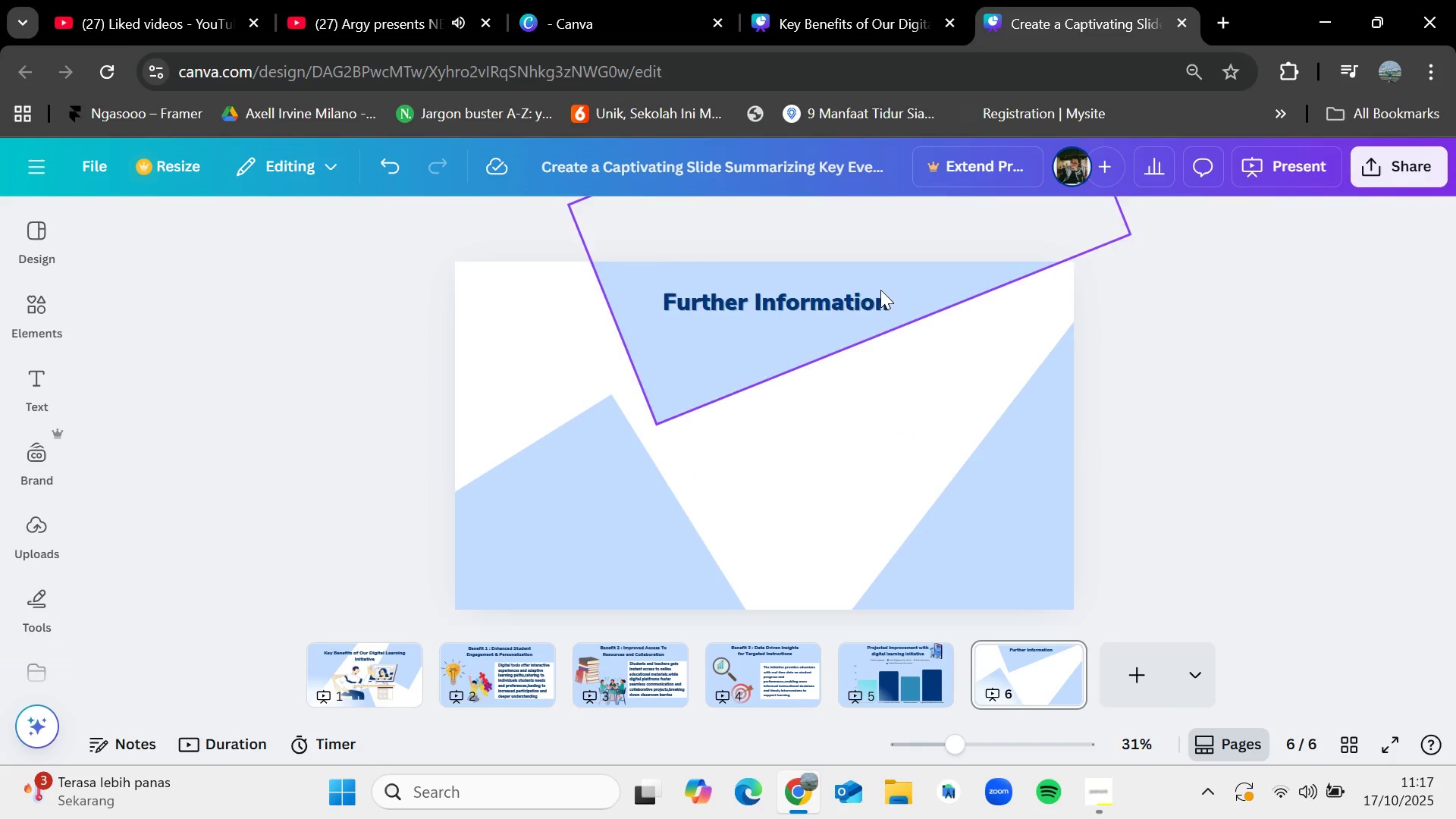 
key(Control+V)
 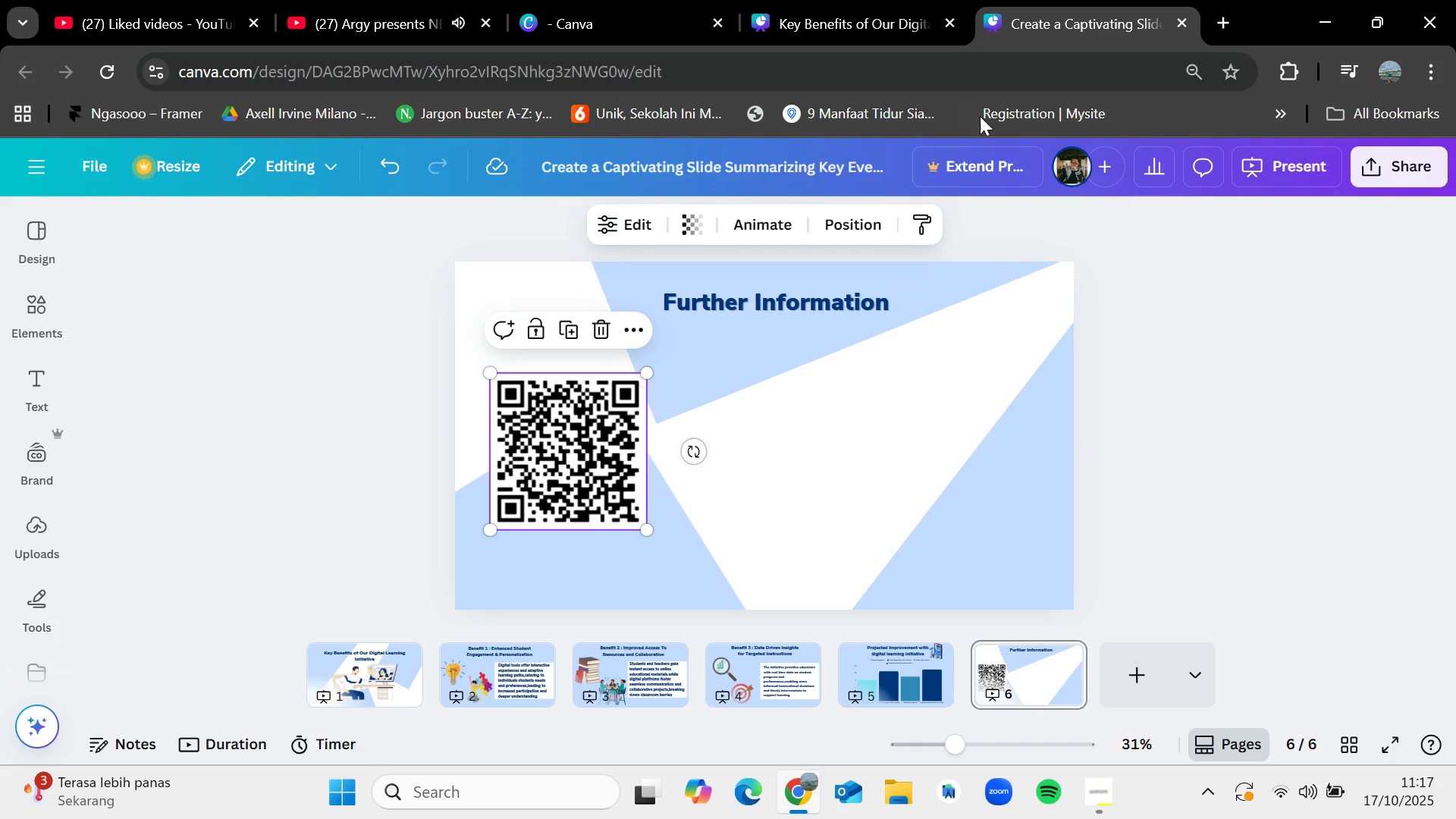 
left_click([827, 0])
 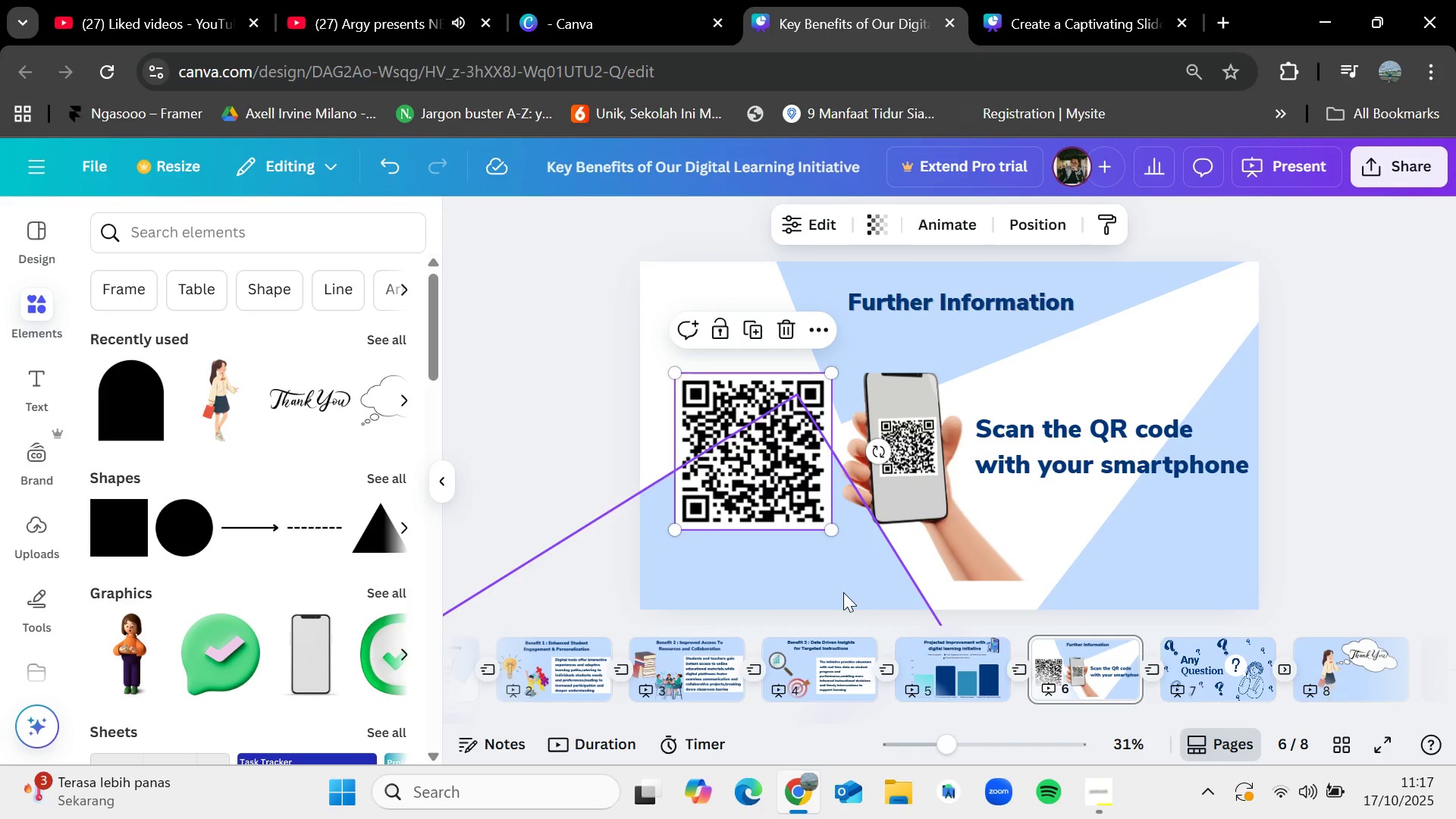 
left_click([843, 592])
 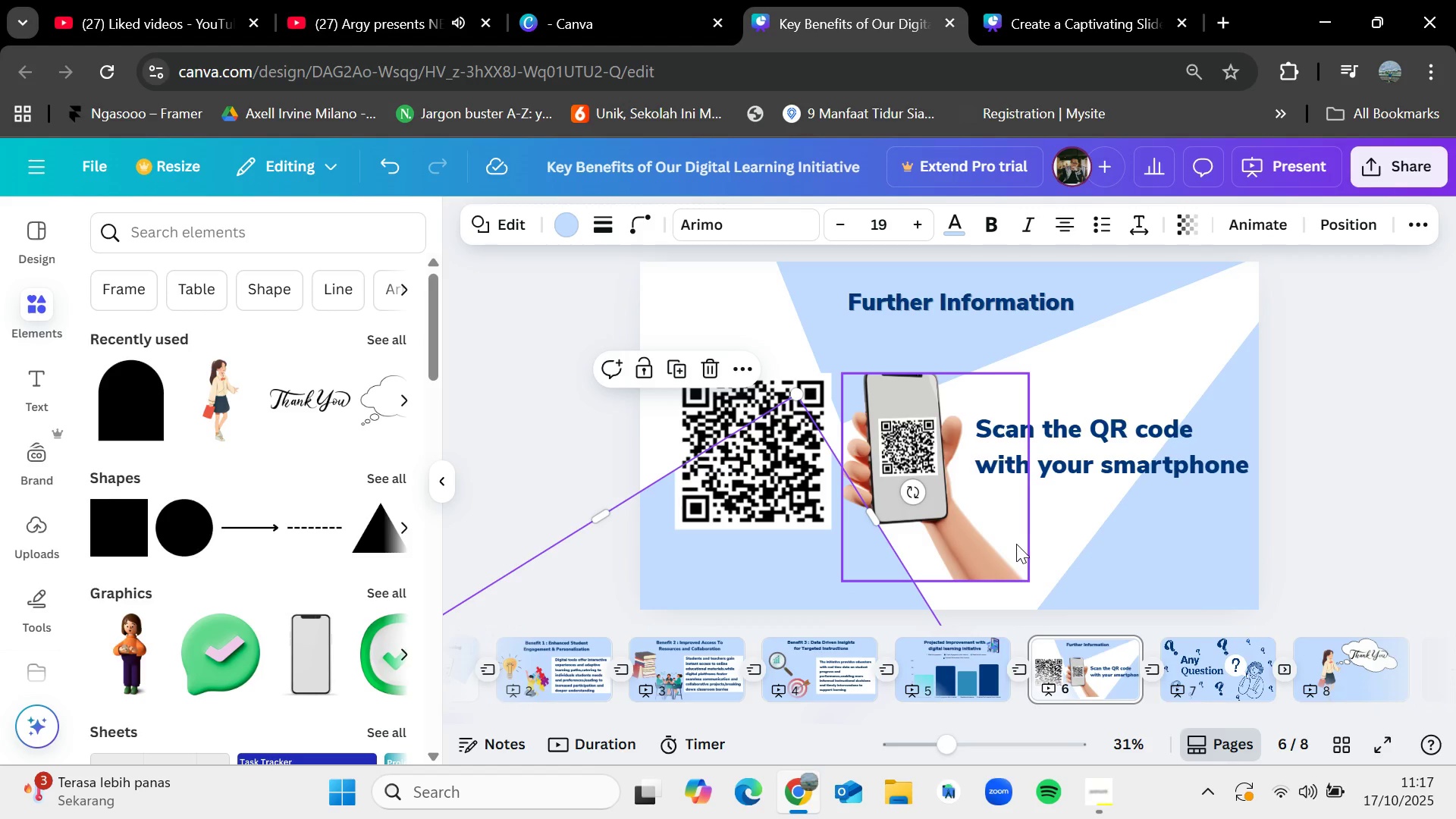 
left_click([1051, 532])
 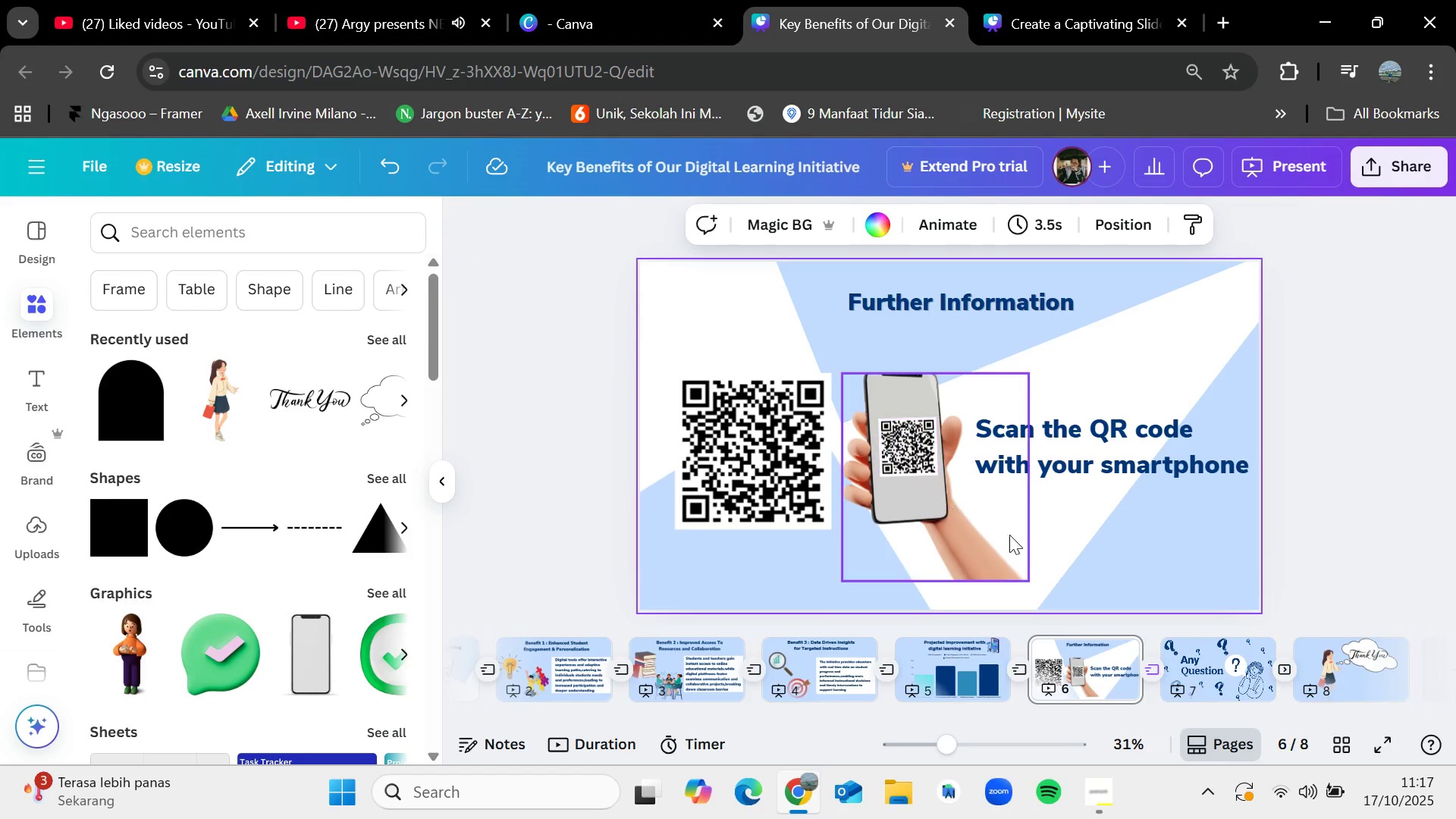 
left_click_drag(start_coordinate=[1052, 535], to_coordinate=[885, 435])
 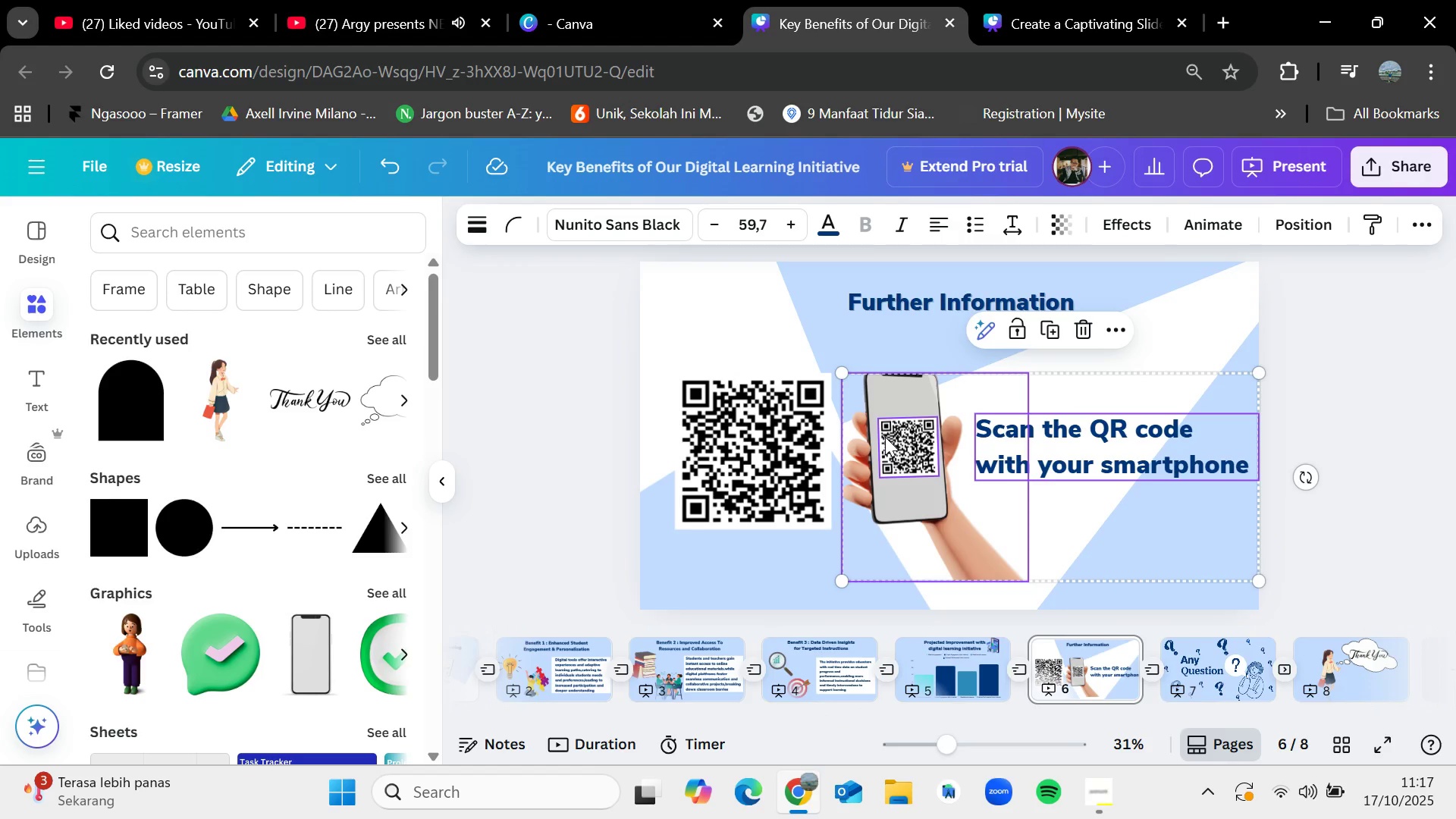 
key(Control+C)
 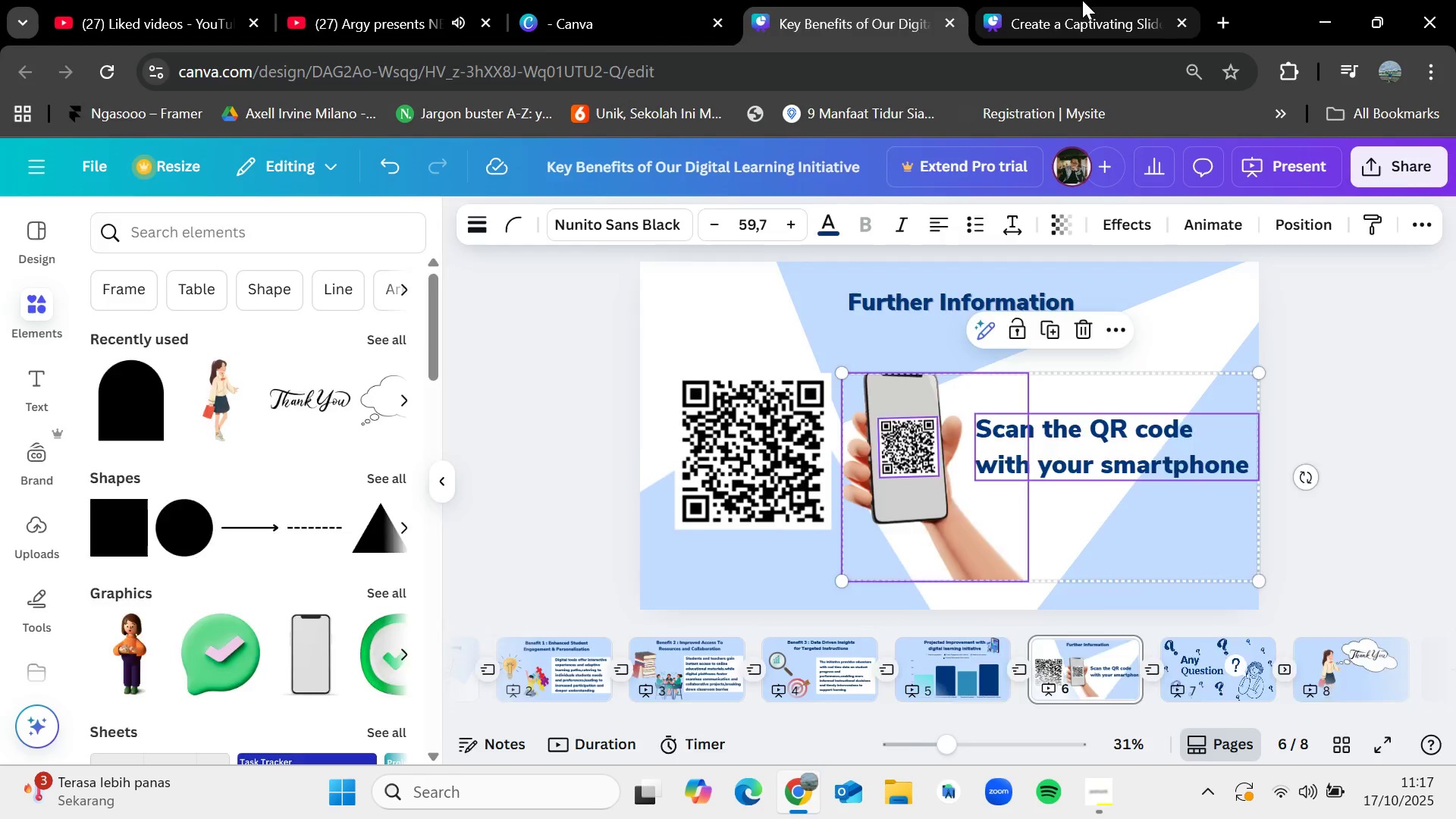 
left_click([1082, 0])
 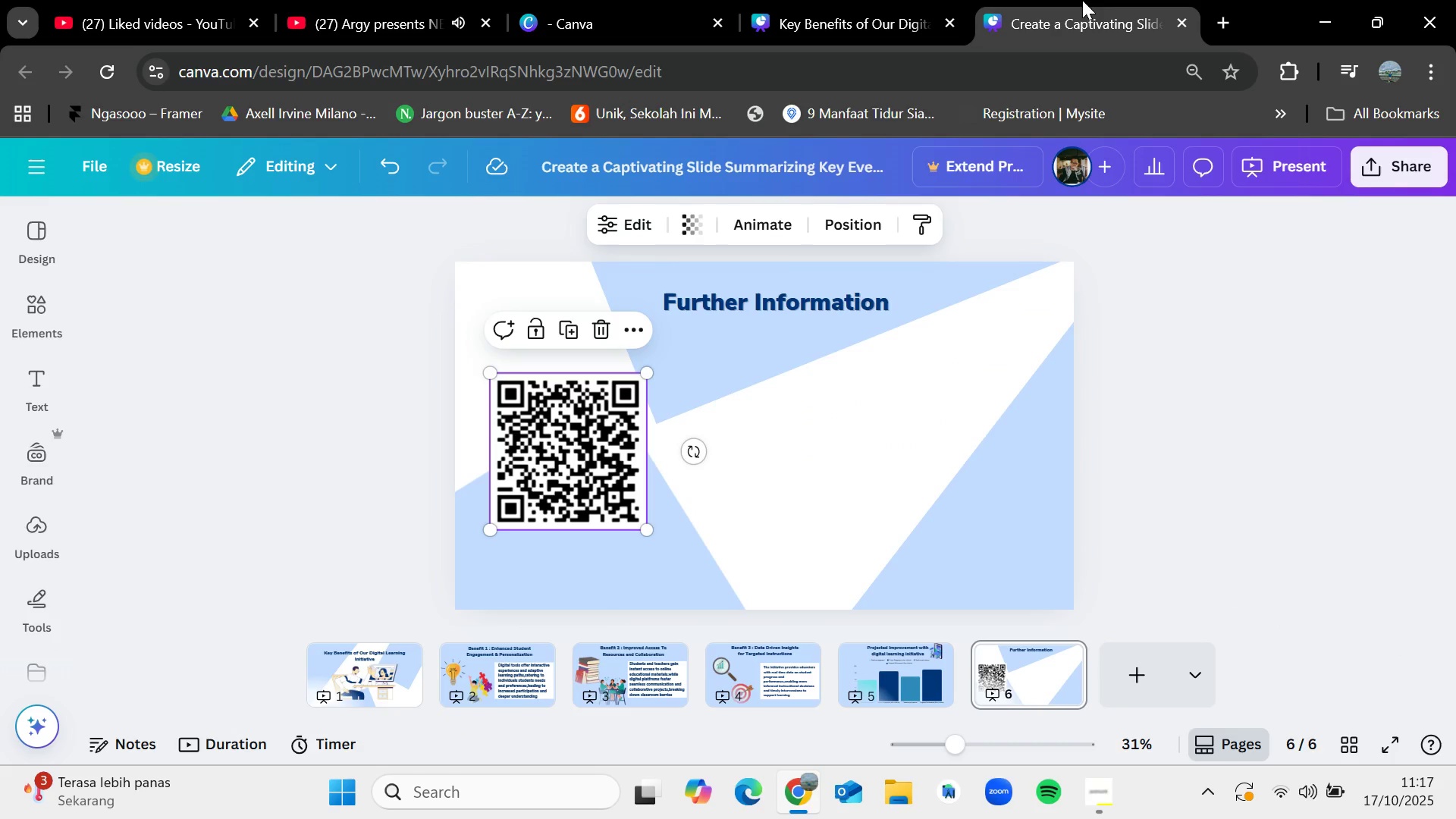 
key(Control+V)
 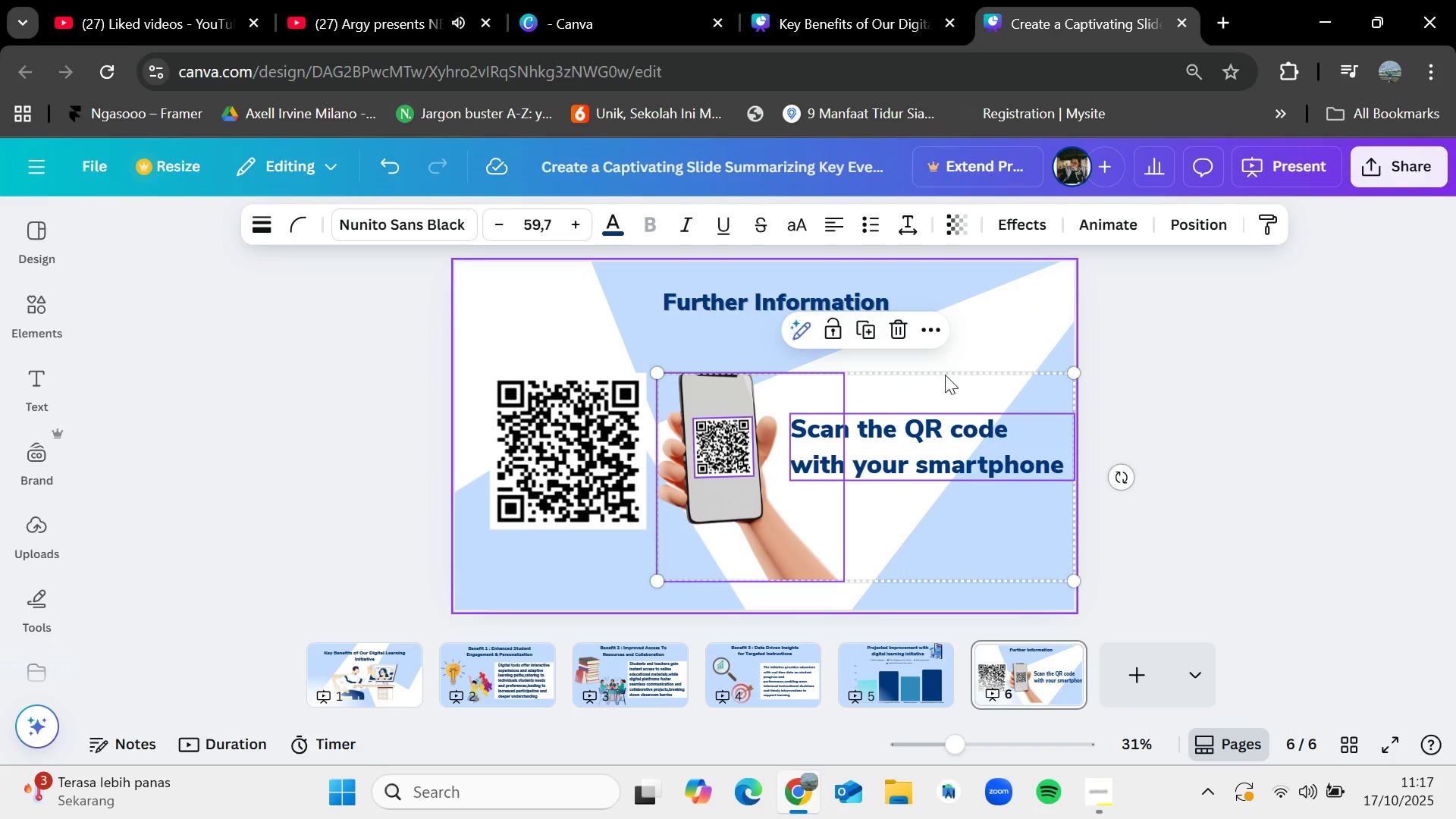 
left_click([1270, 394])
 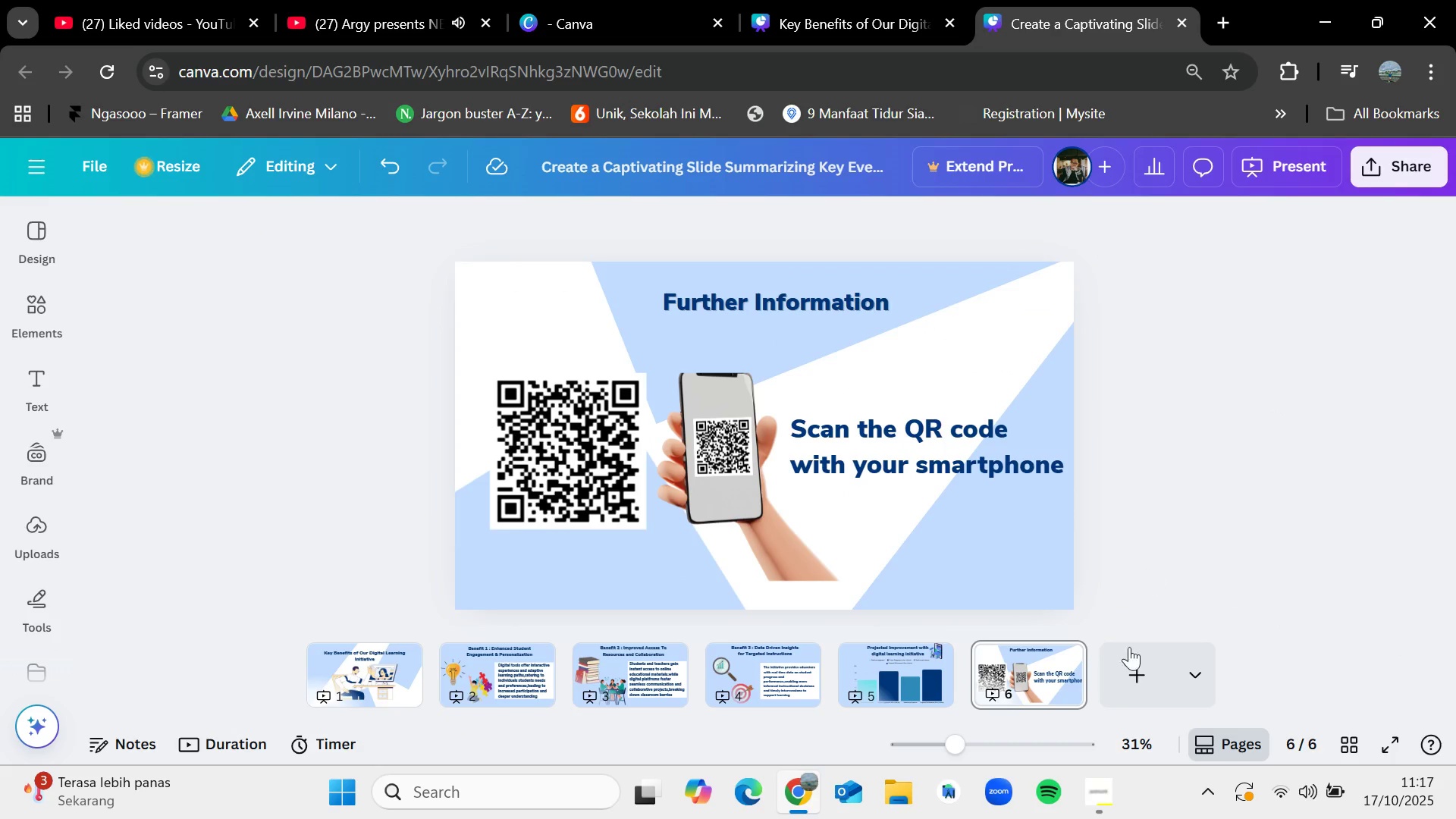 
left_click([1129, 664])
 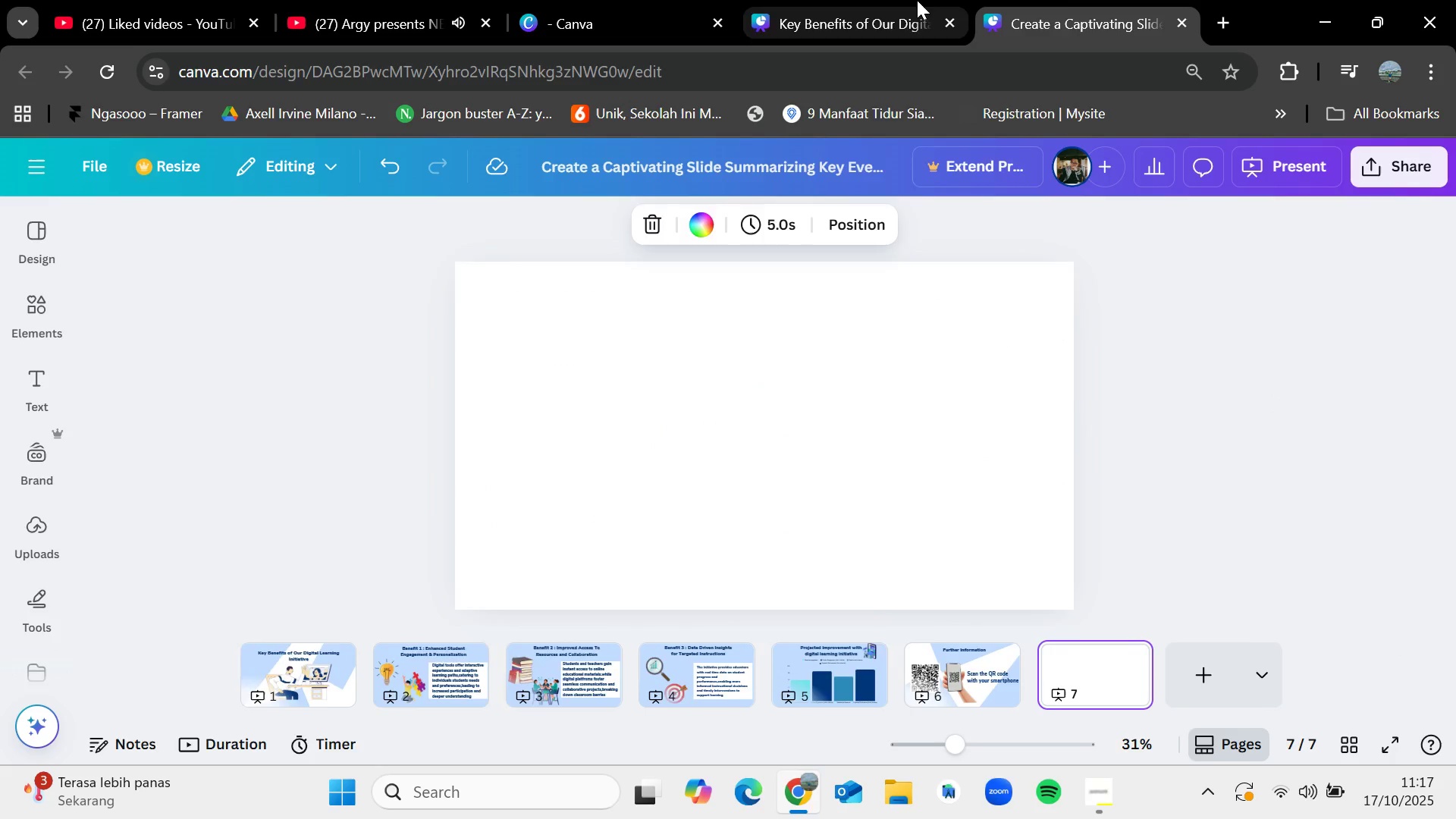 
left_click([902, 0])
 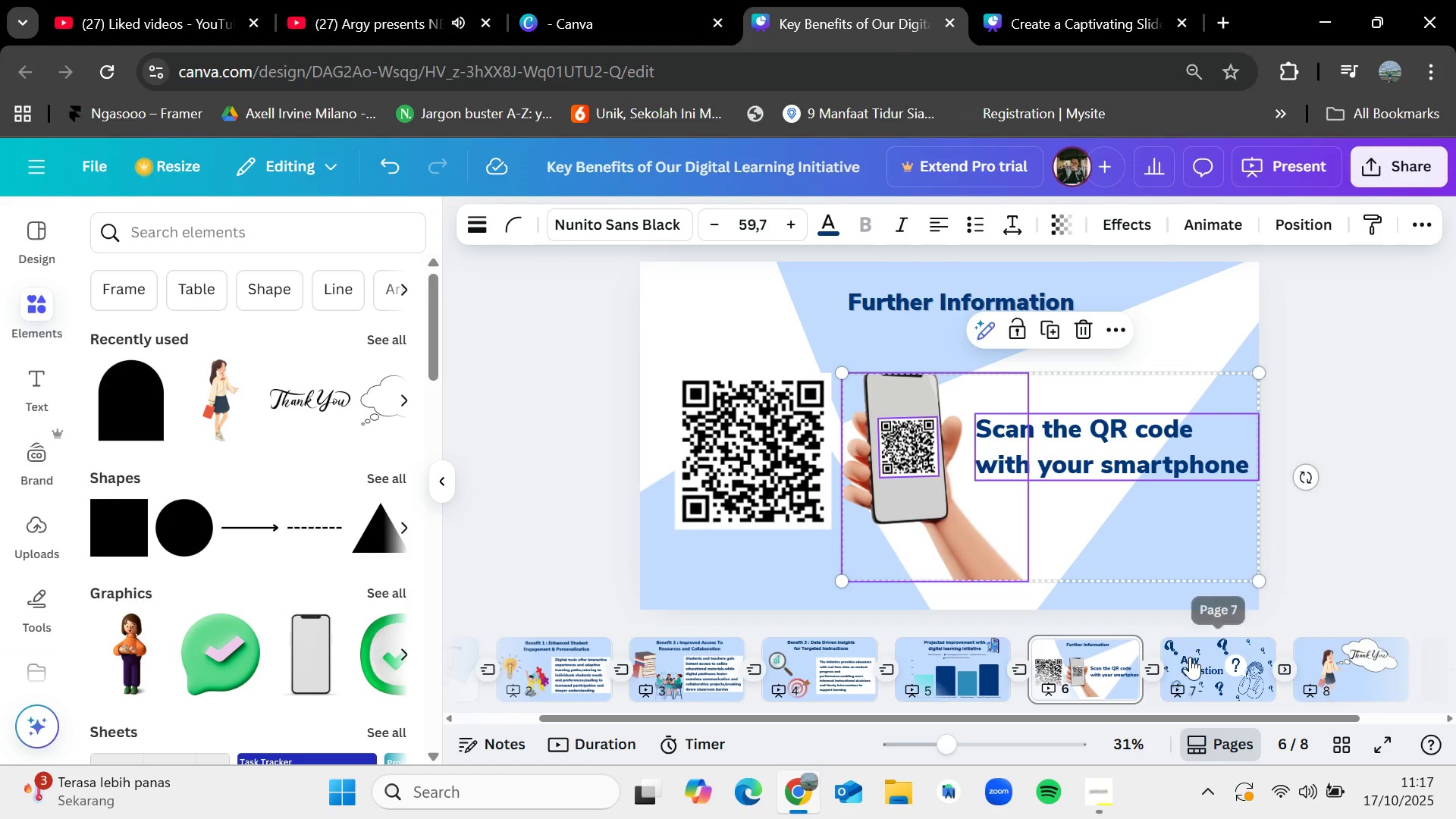 
left_click([1190, 657])
 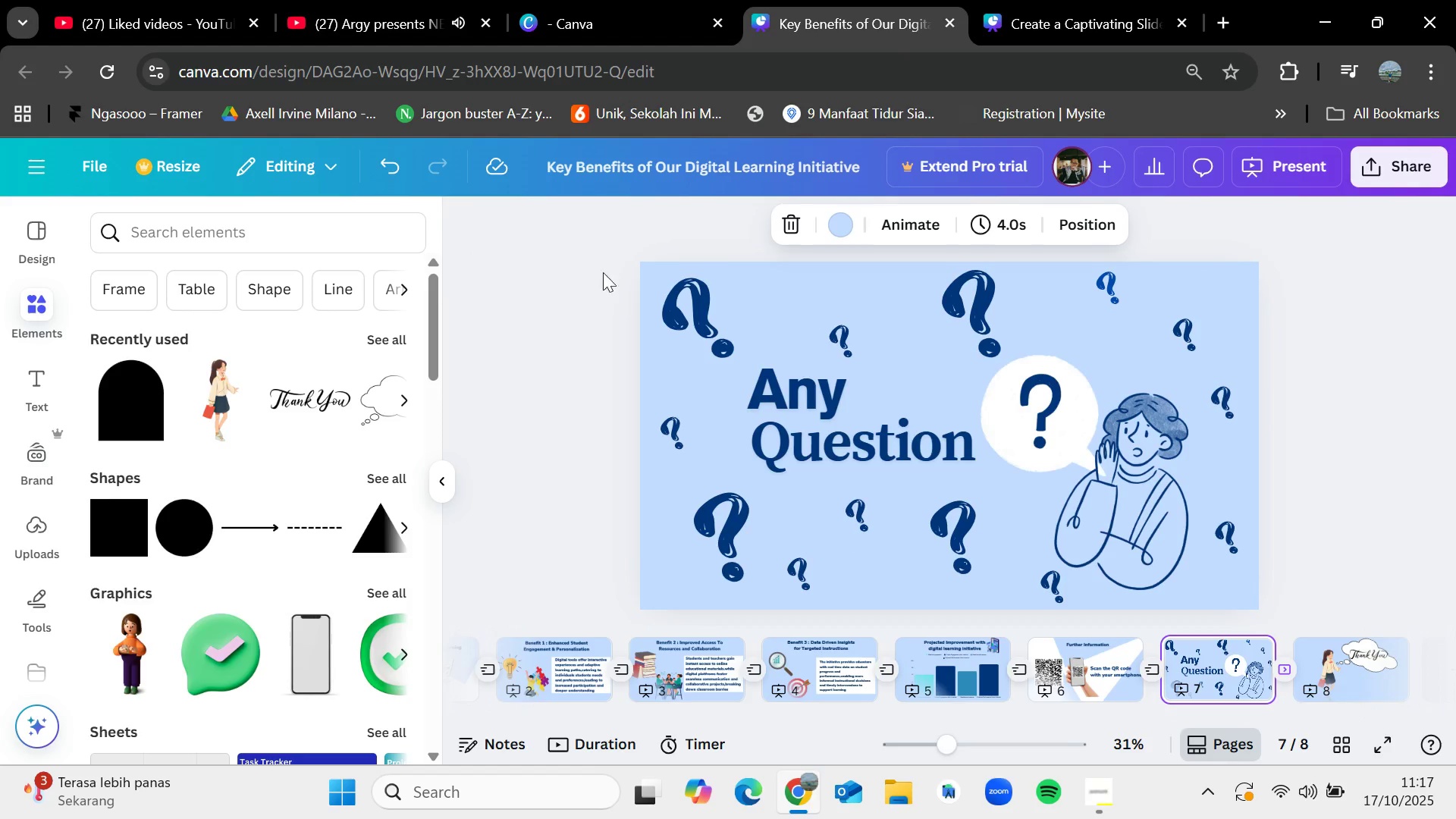 
left_click_drag(start_coordinate=[597, 258], to_coordinate=[1373, 616])
 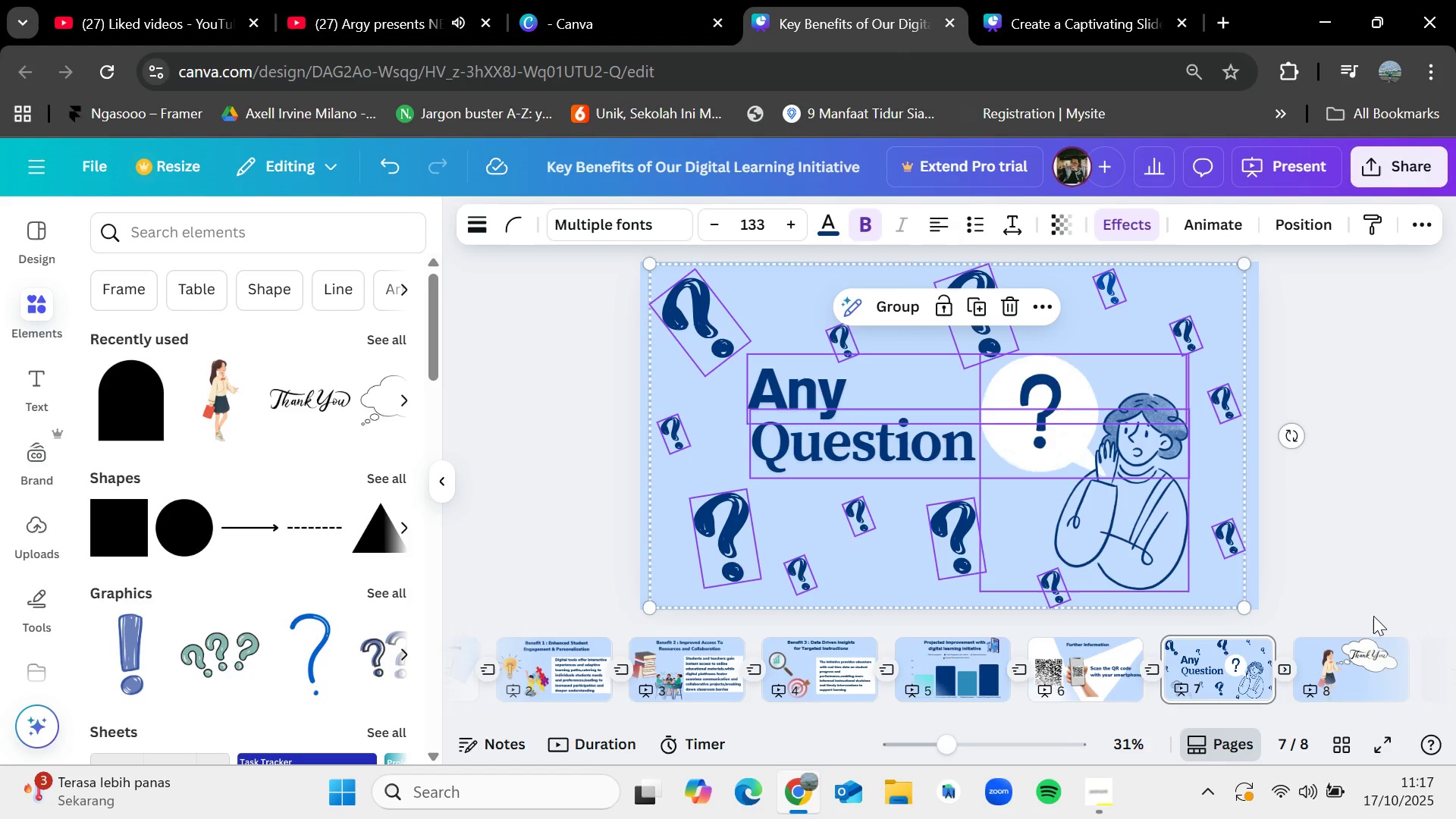 
key(Control+C)
 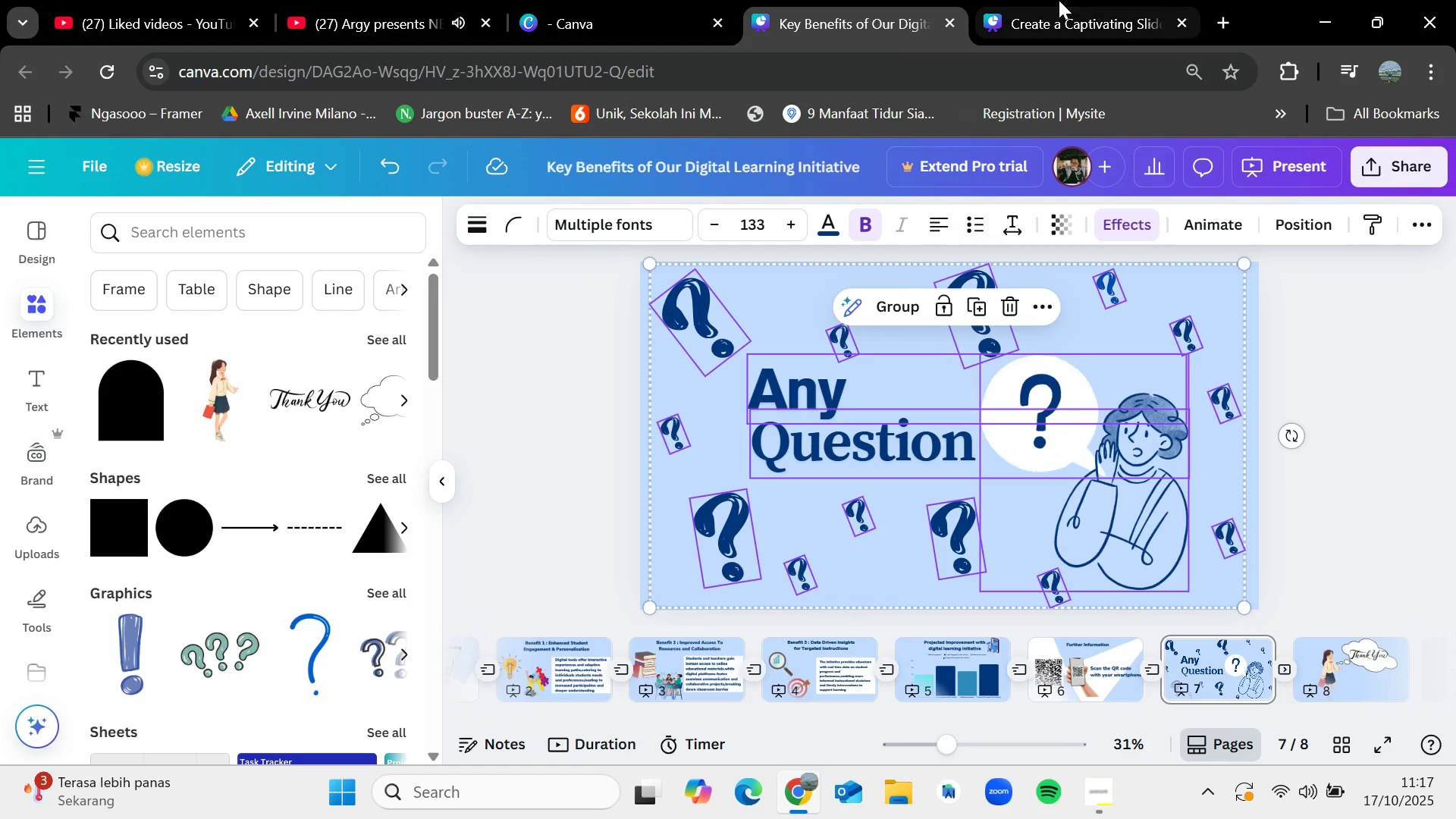 
left_click([1059, 0])
 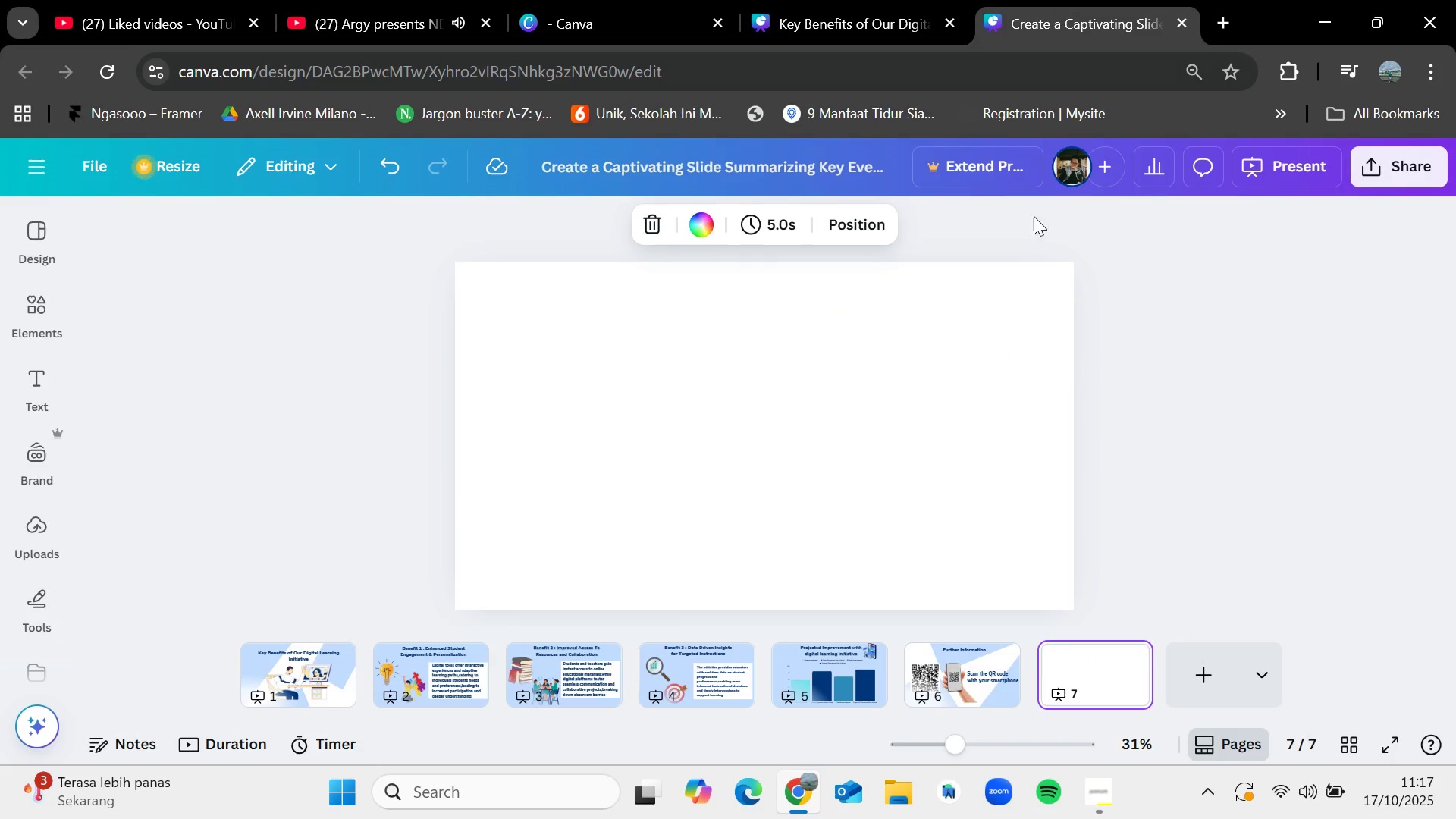 
key(Control+V)
 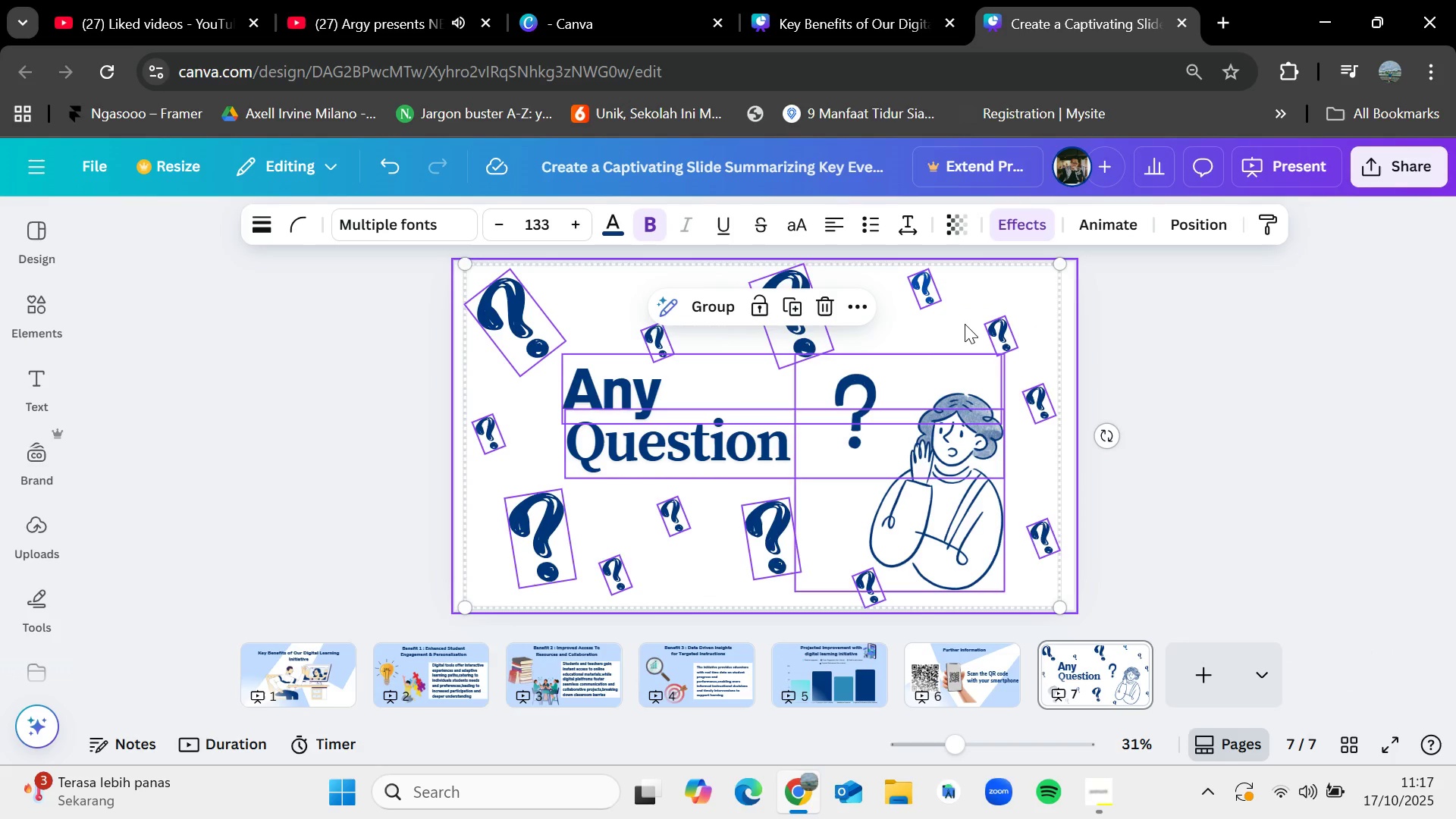 
left_click([1282, 447])
 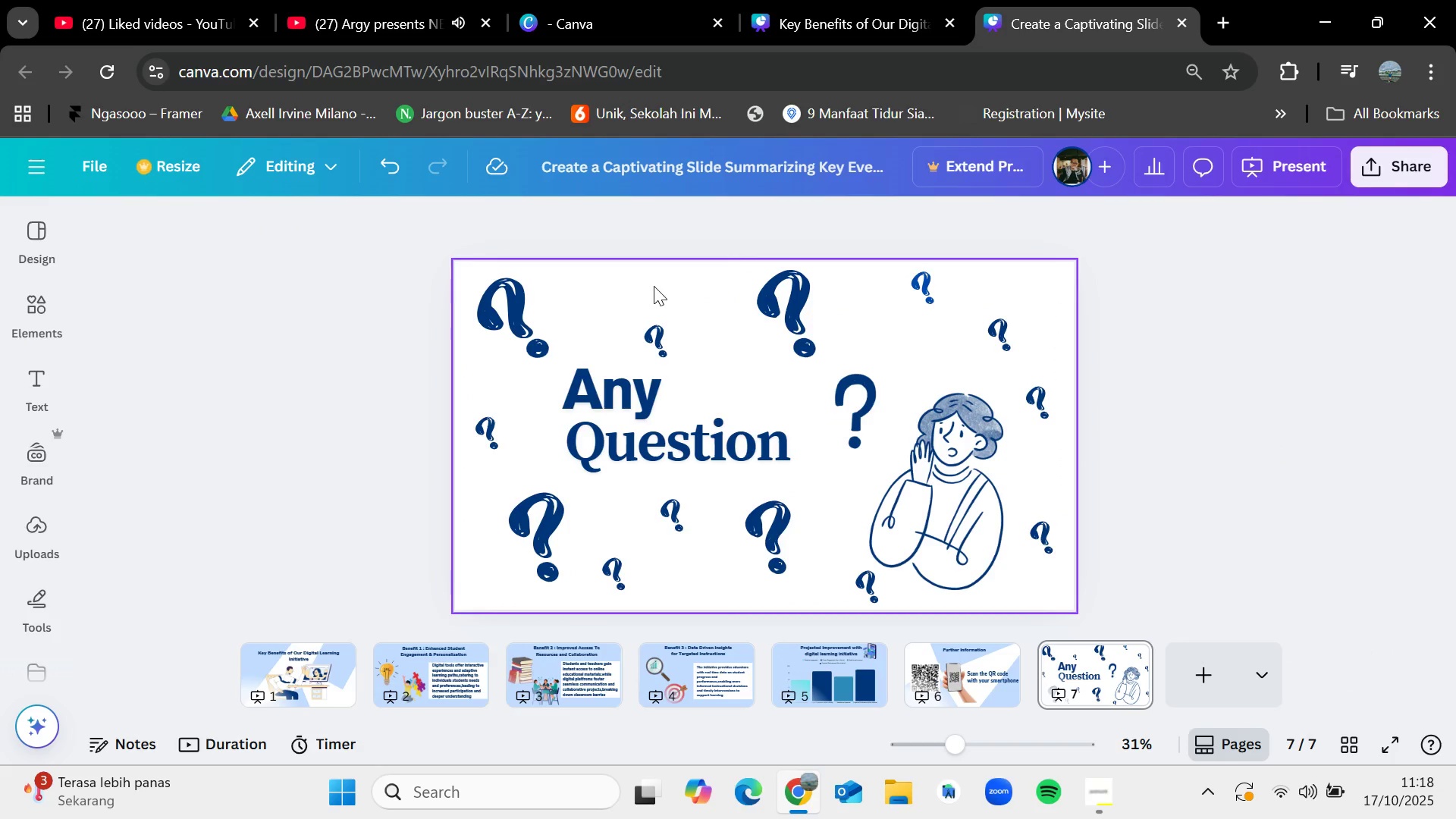 
left_click([654, 286])
 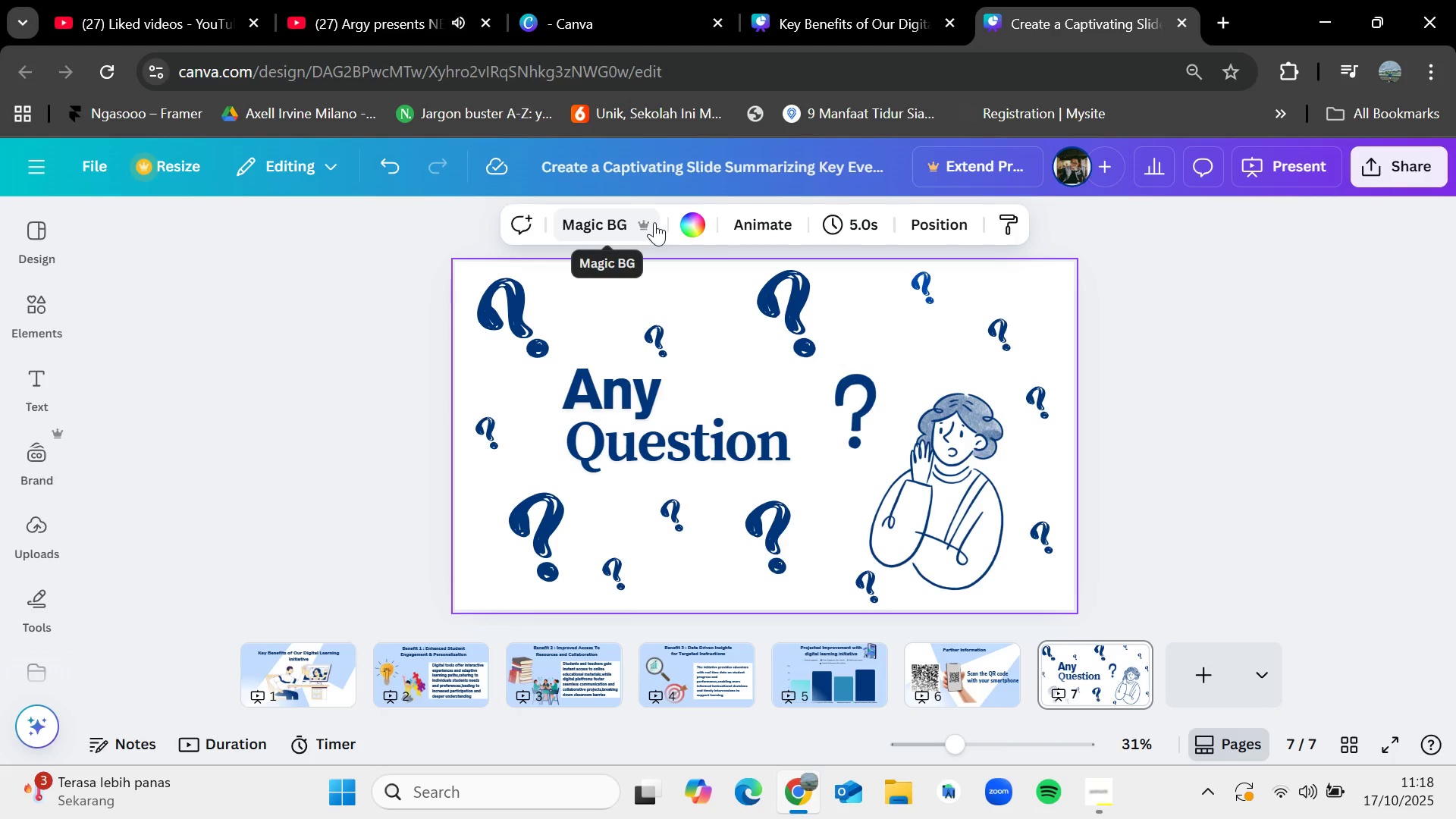 
left_click([688, 222])
 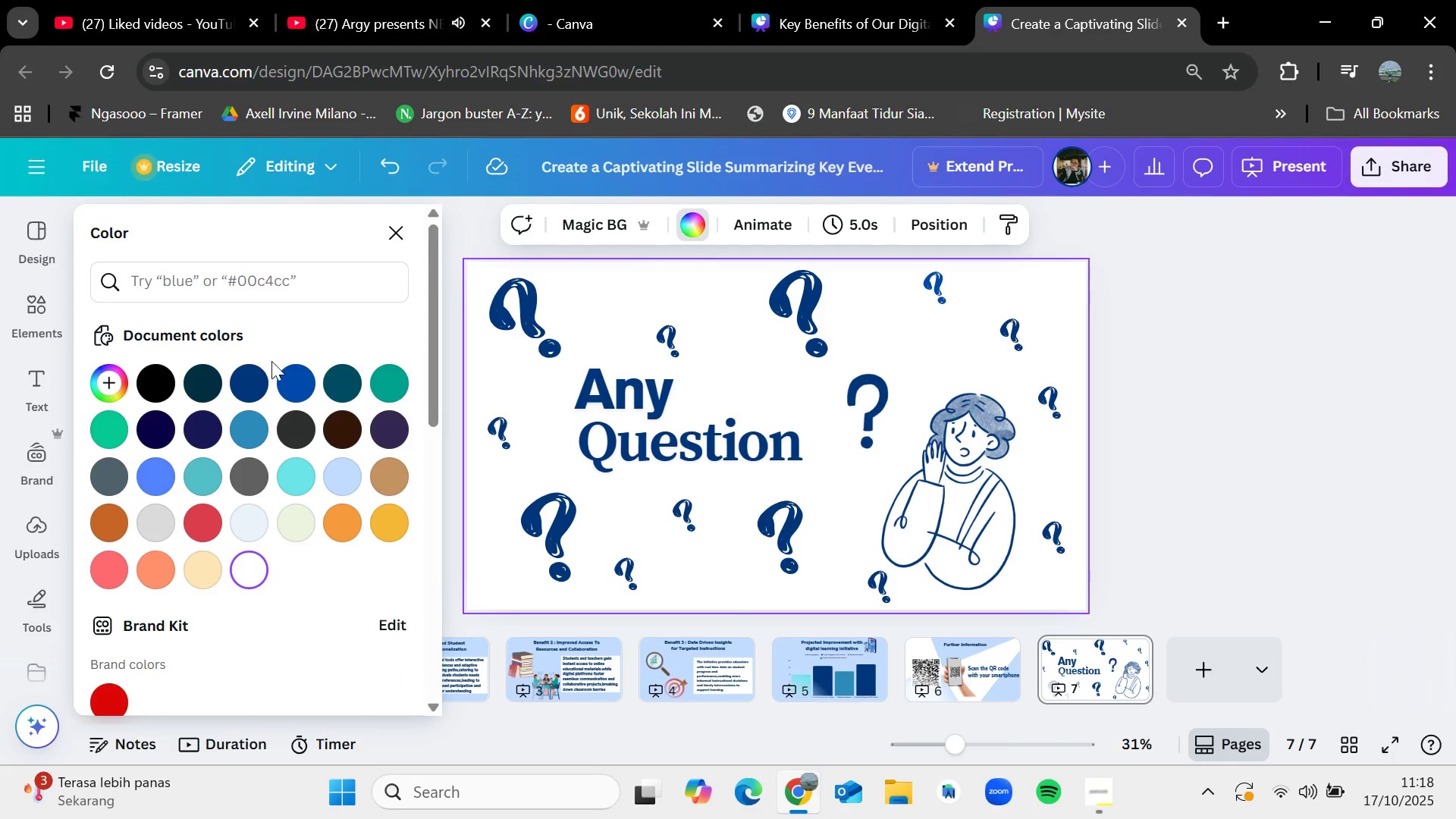 
left_click([239, 382])
 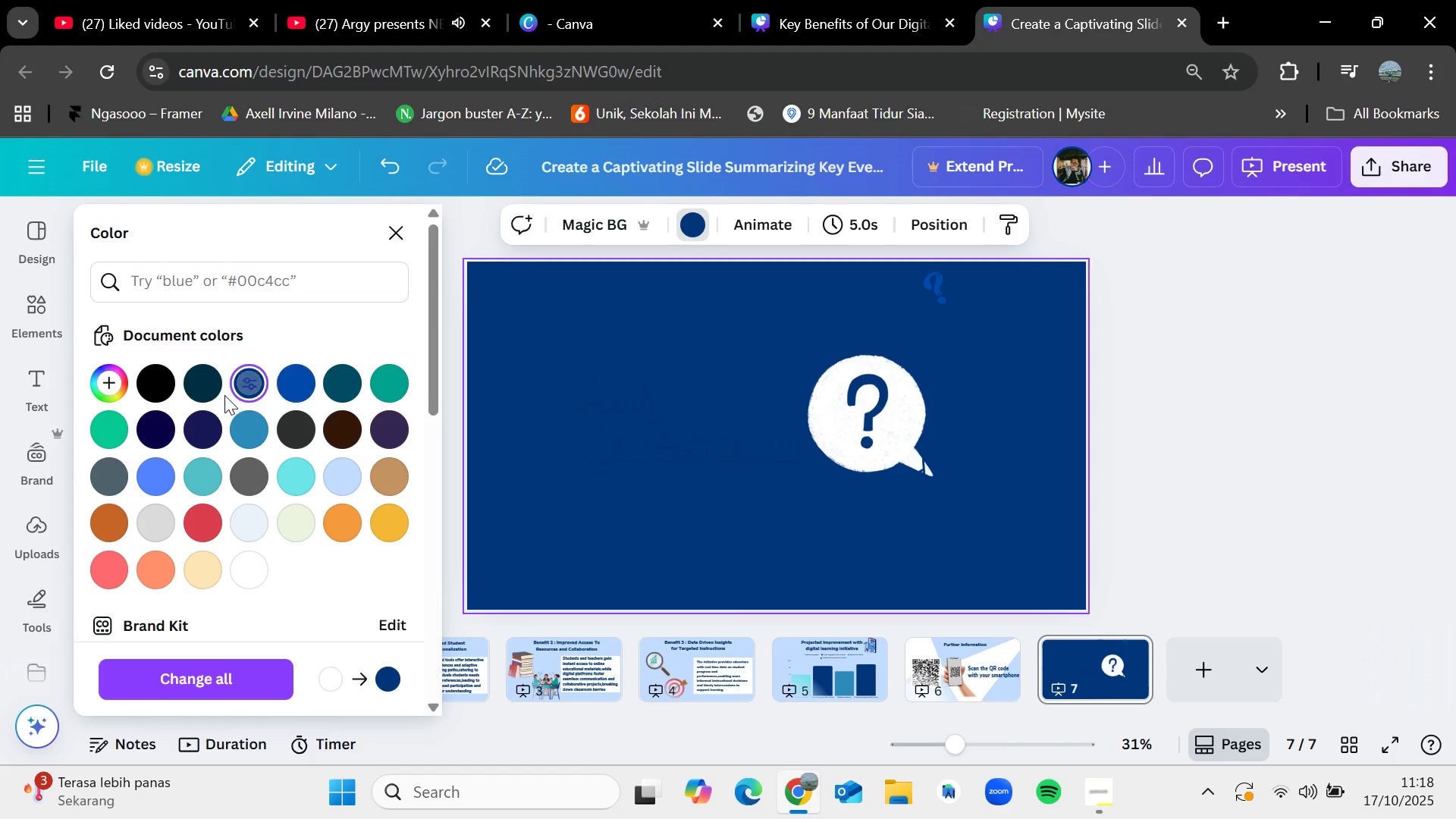 
left_click([206, 426])
 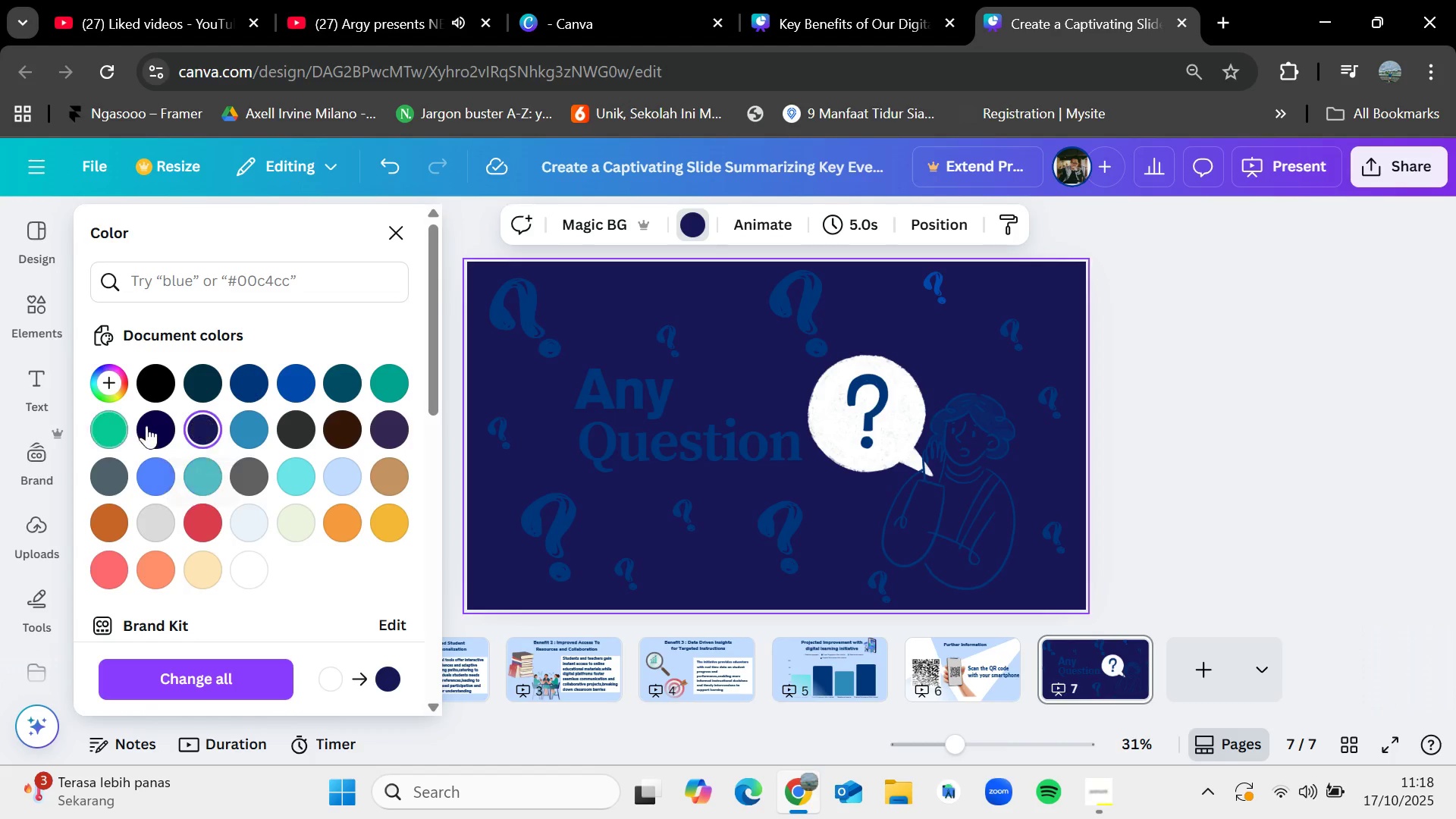 
left_click([156, 425])
 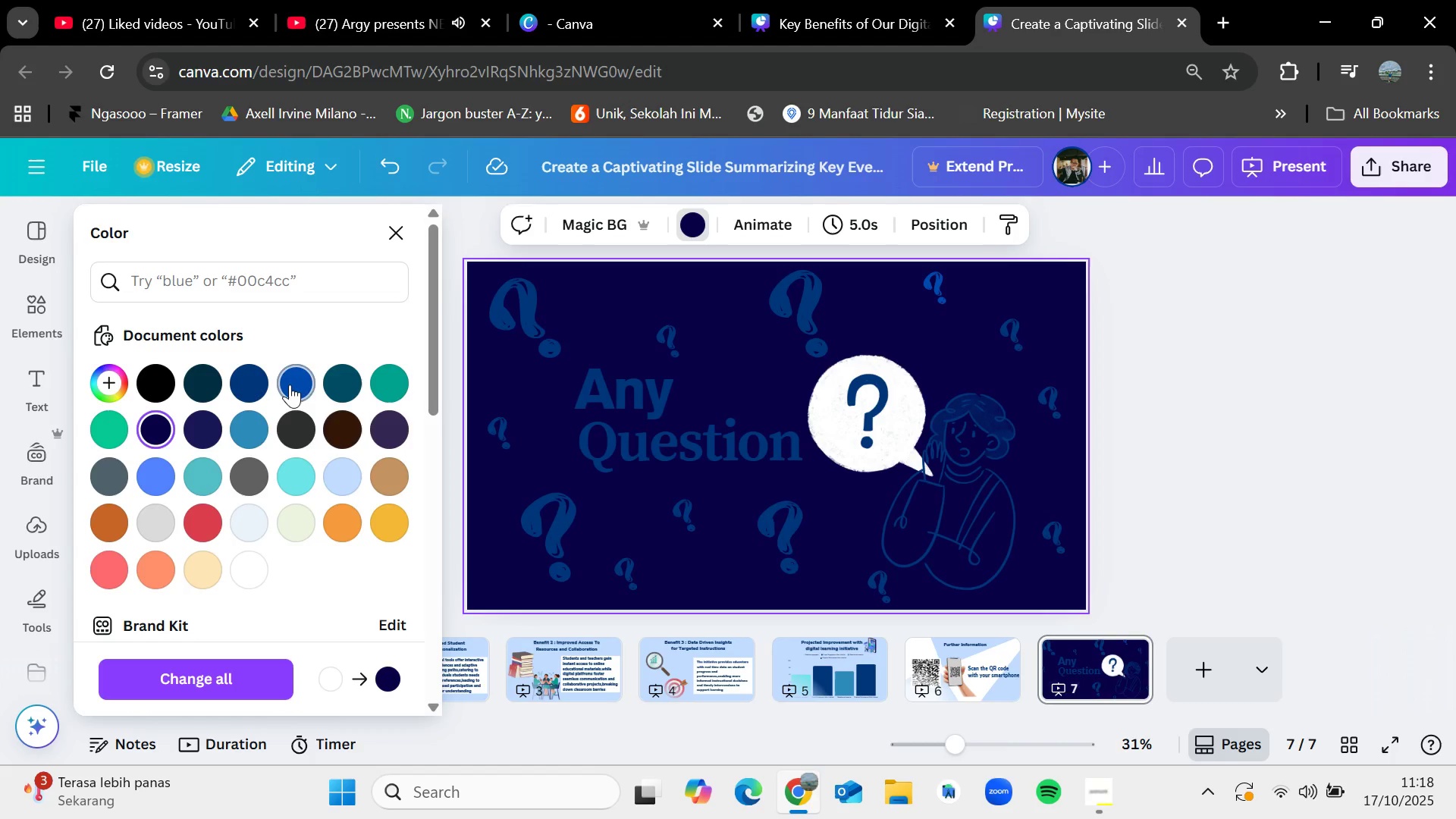 
left_click([300, 378])
 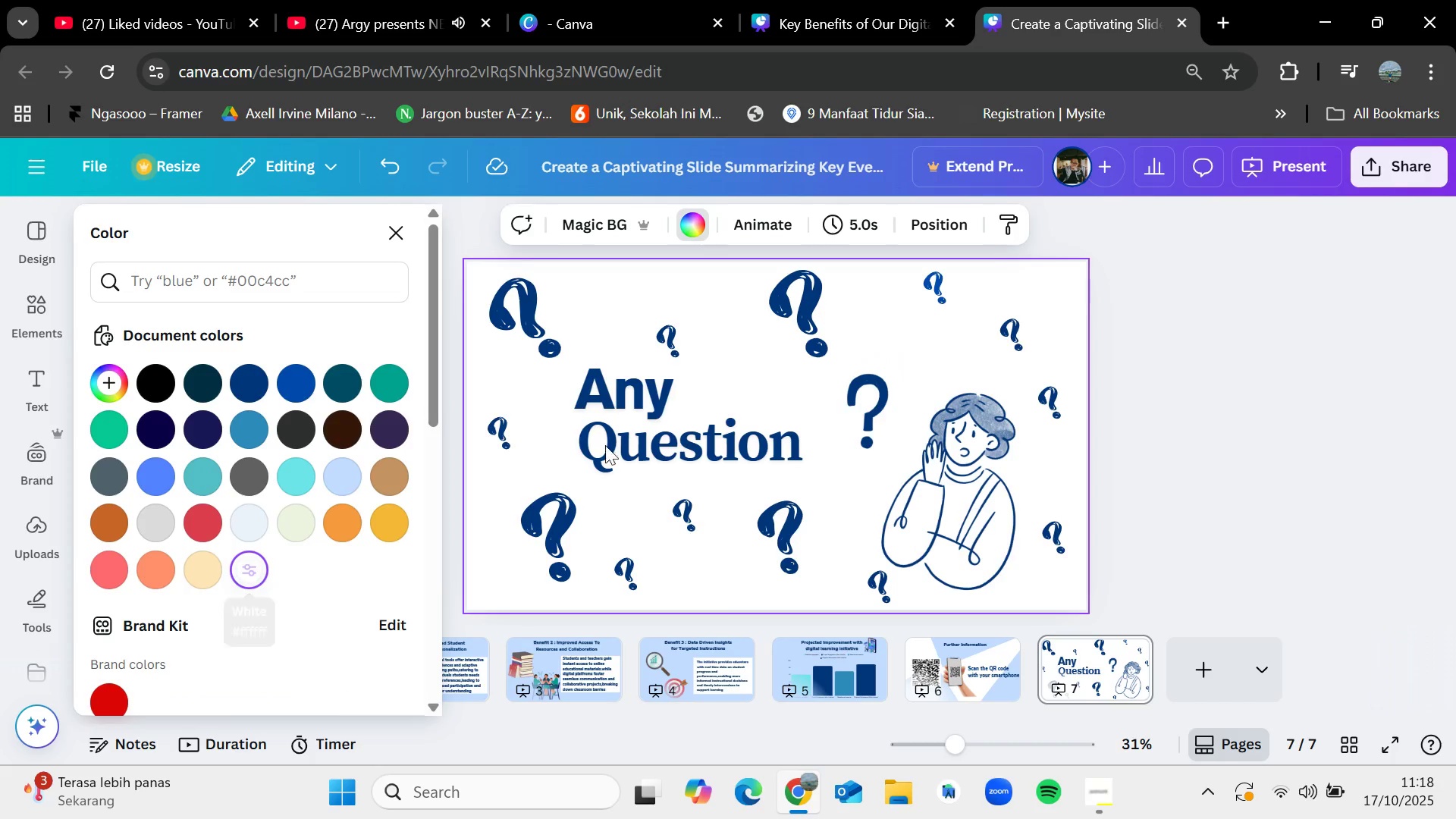 
left_click([889, 0])
 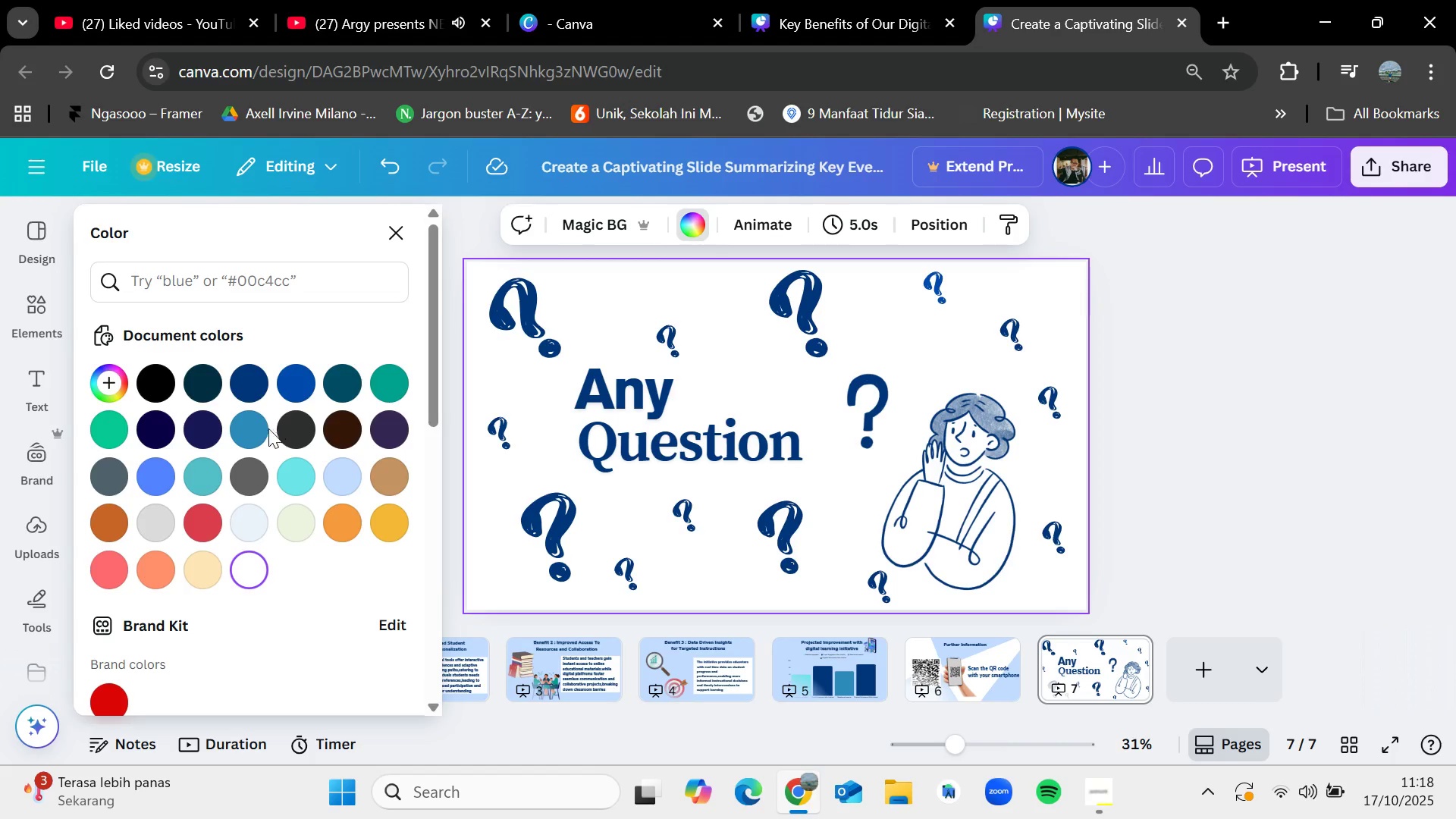 
left_click([291, 482])
 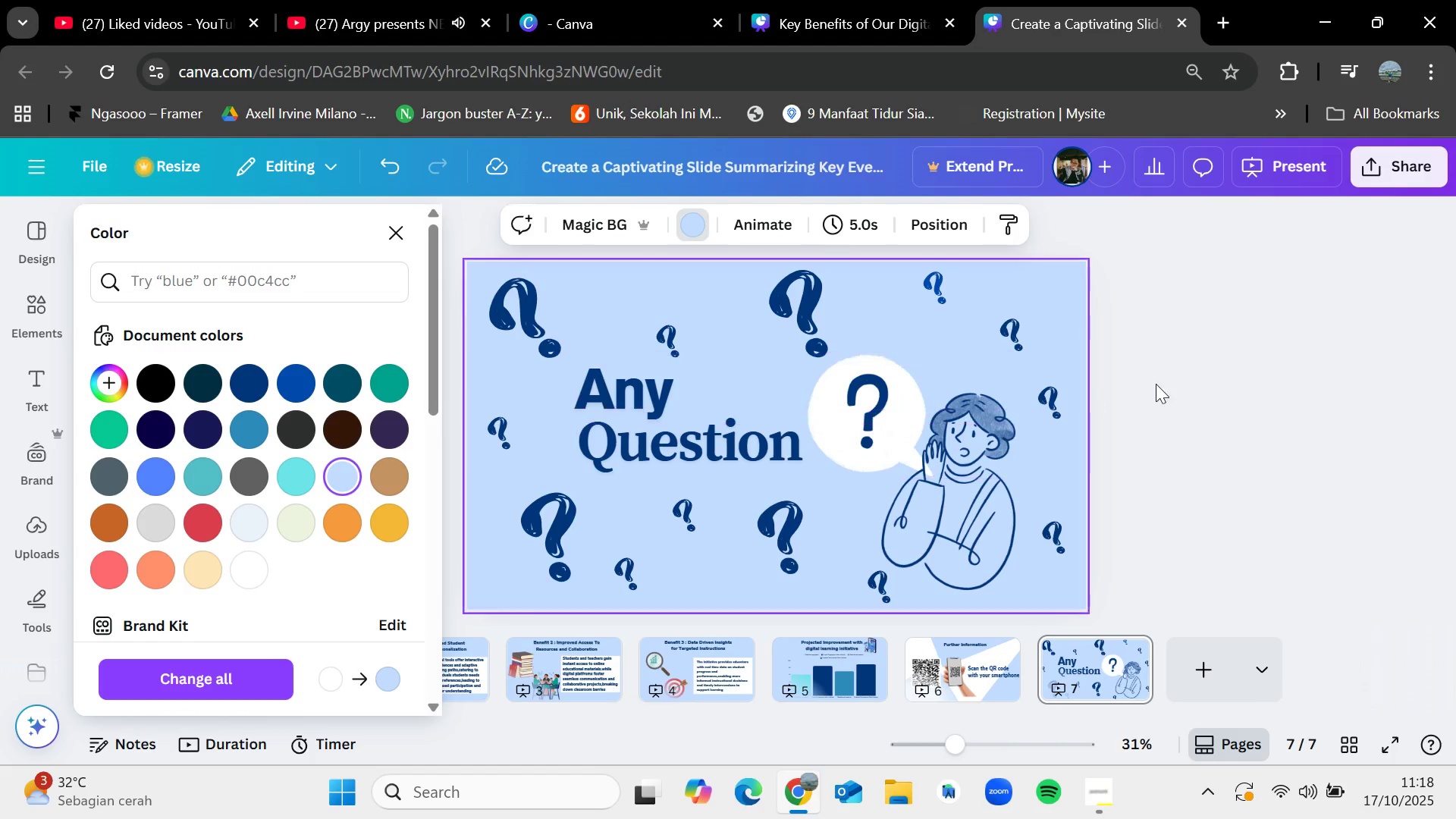 
left_click([1169, 383])
 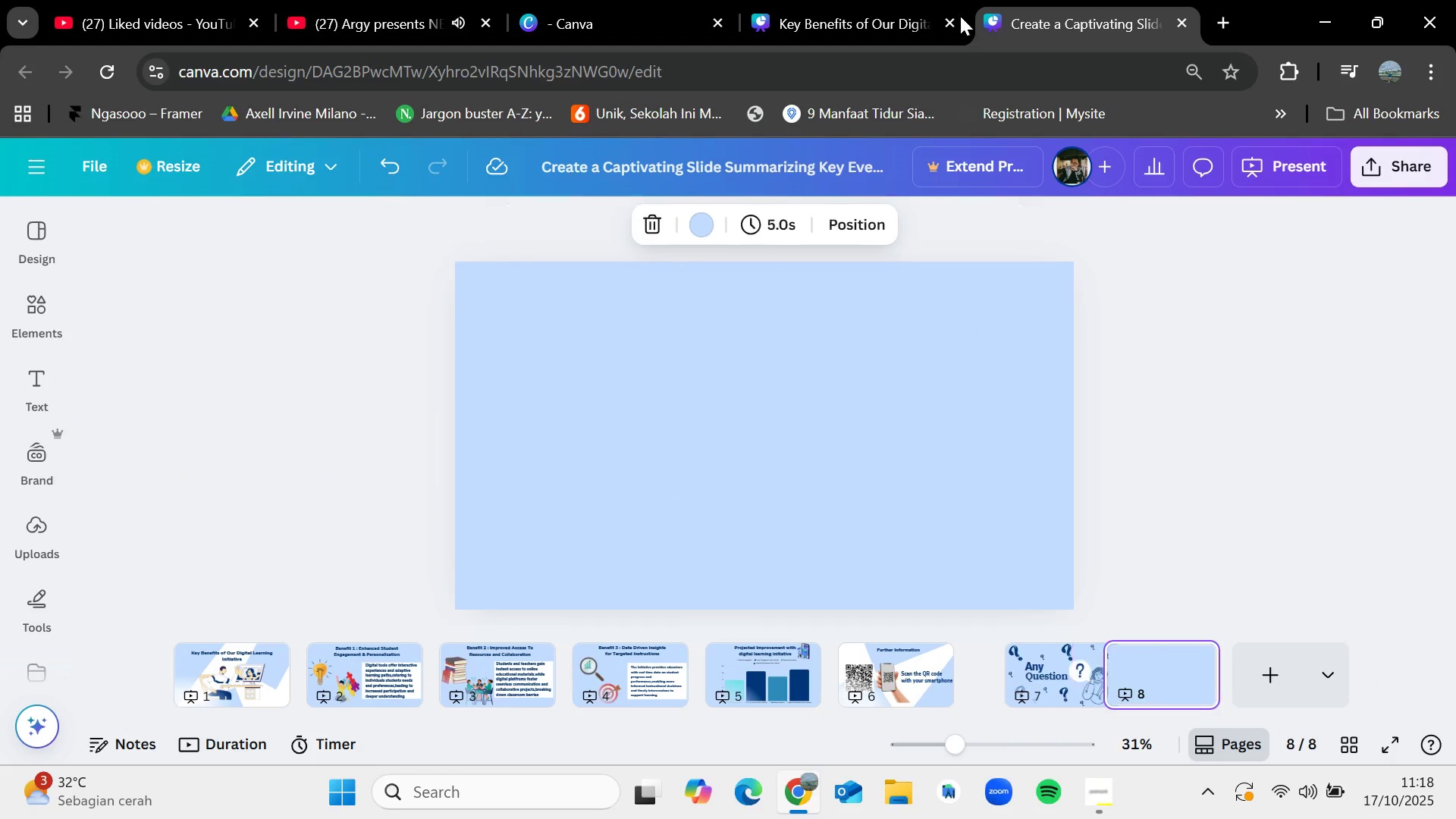 
left_click([900, 0])
 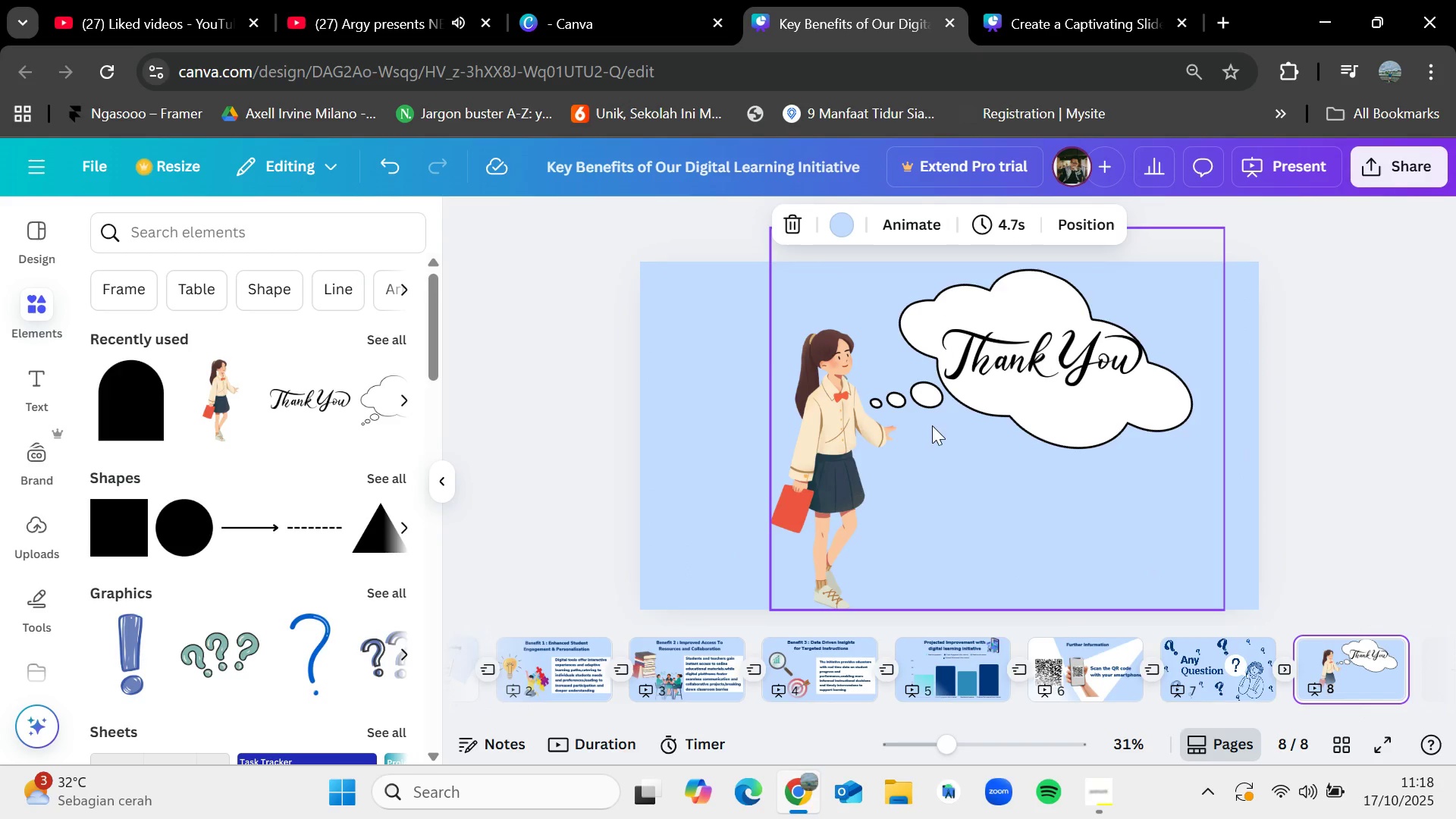 
left_click_drag(start_coordinate=[598, 258], to_coordinate=[1328, 617])
 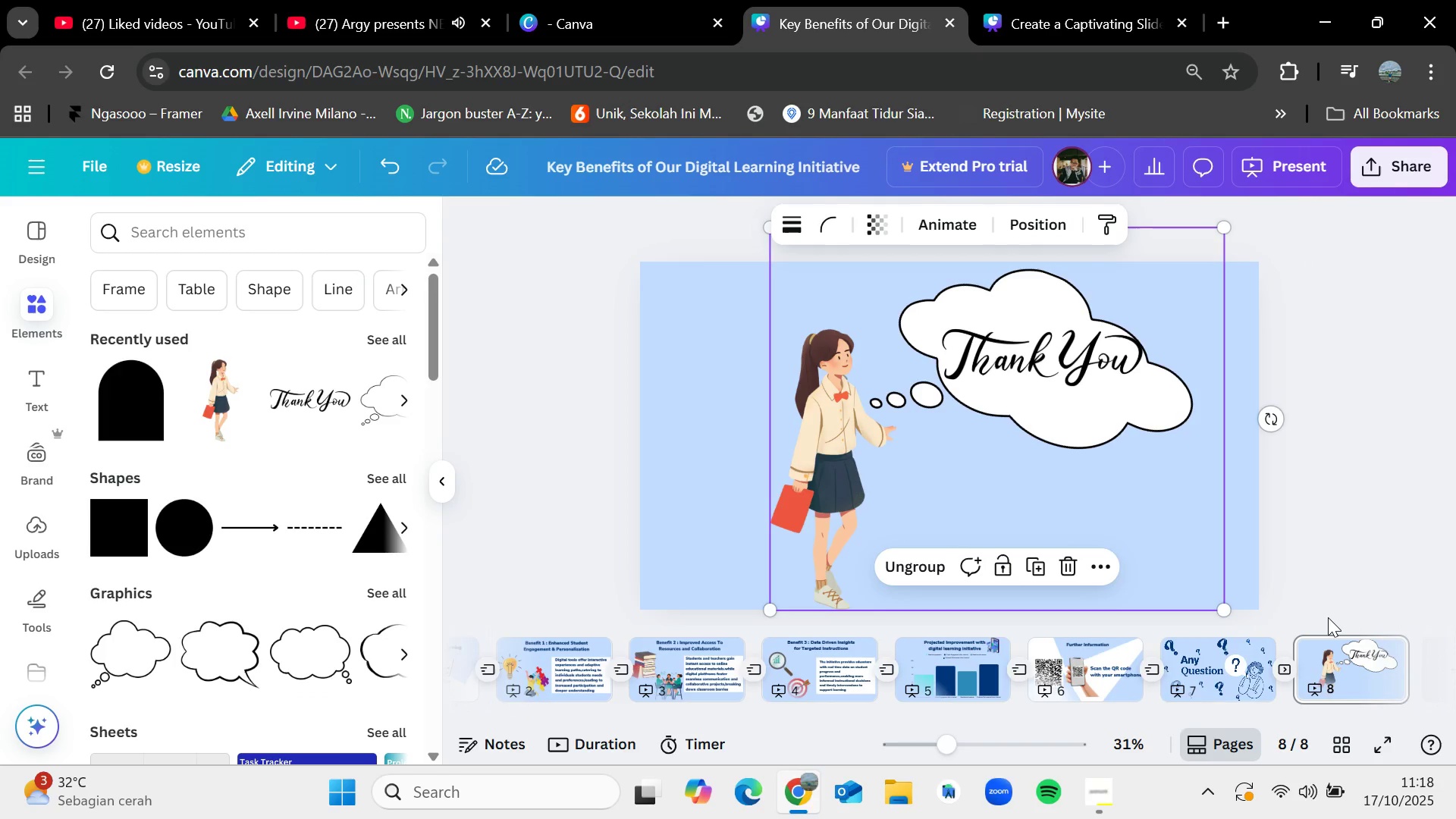 
key(Control+C)
 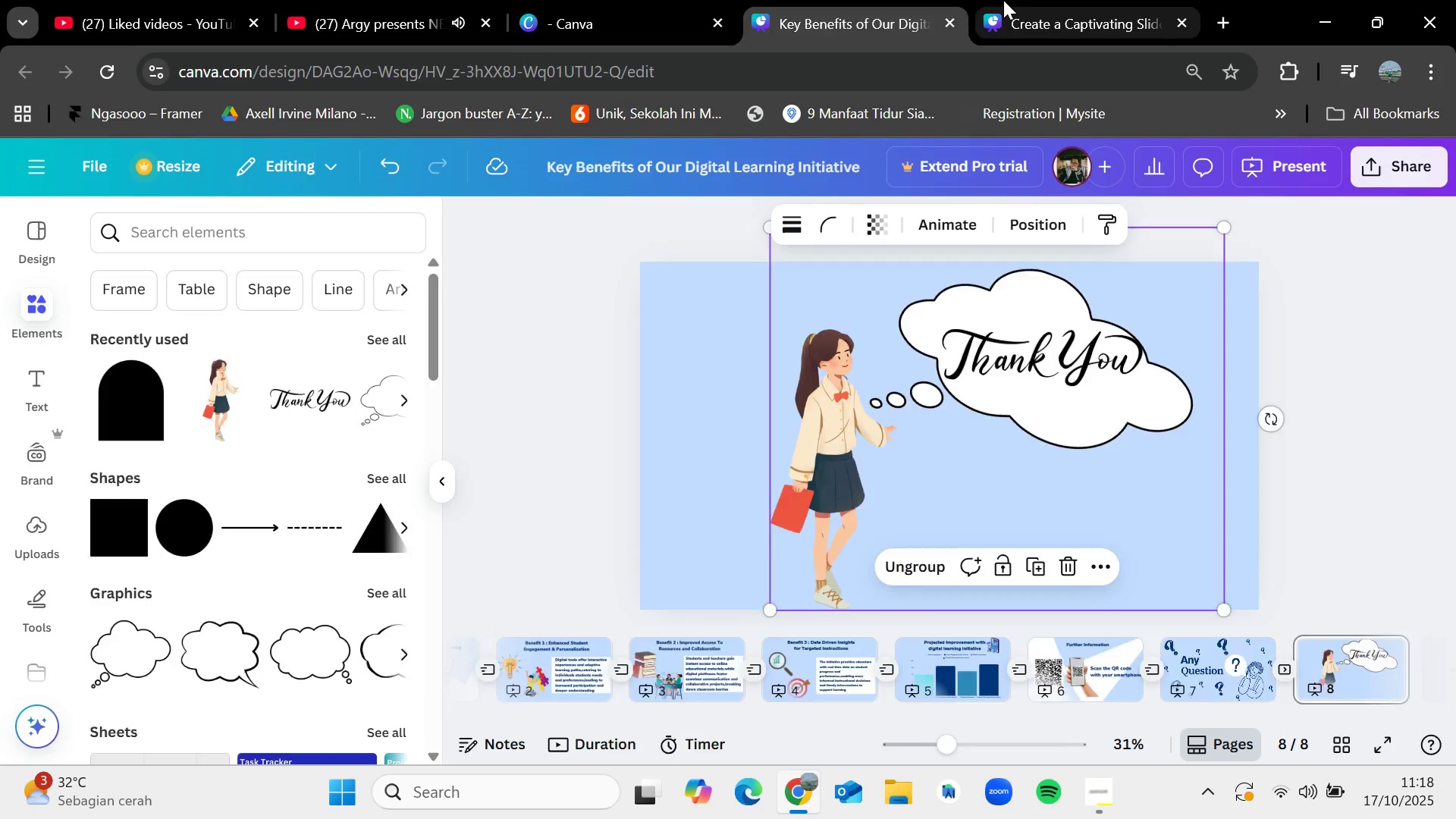 
left_click([1003, 0])
 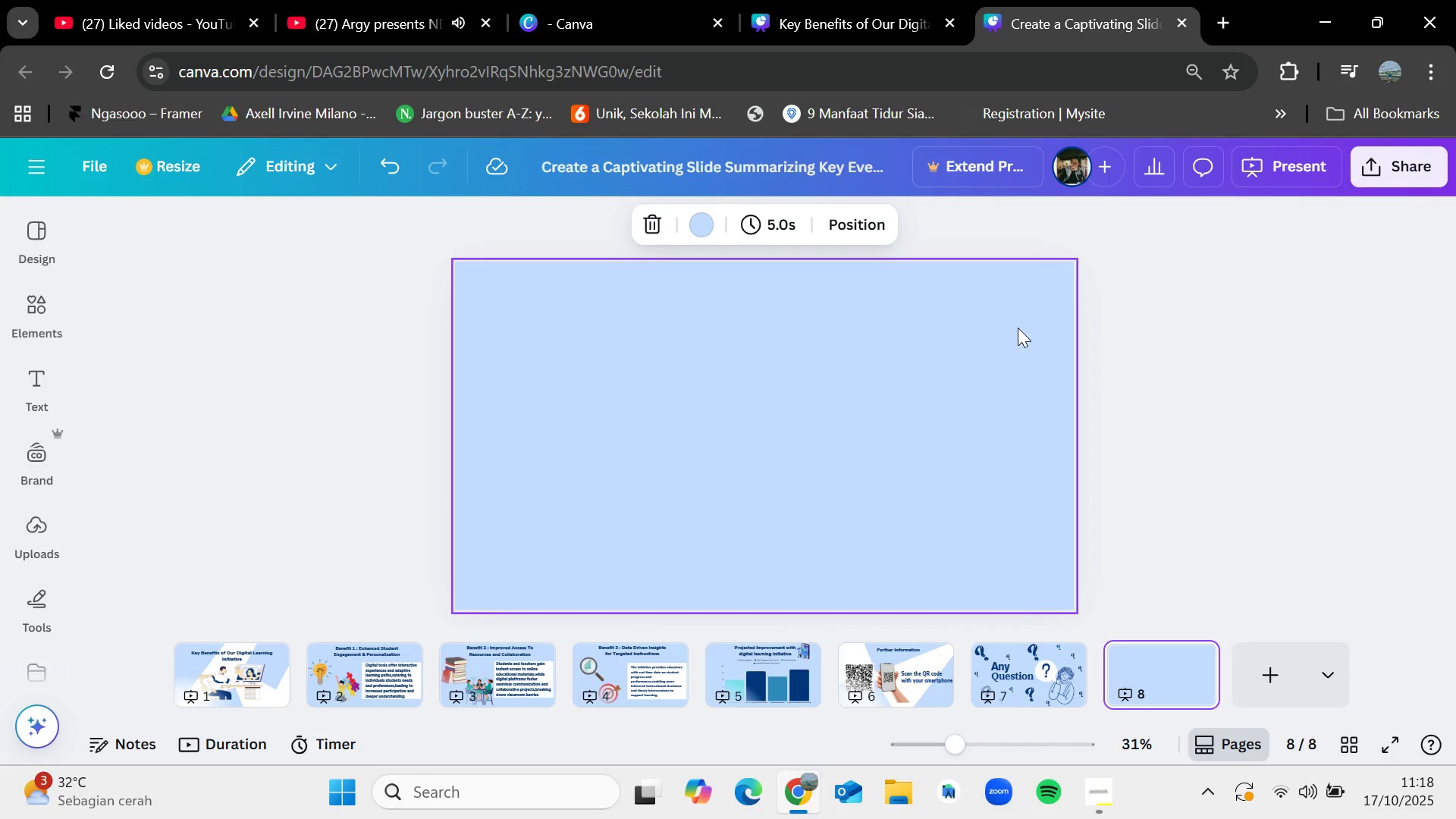 
key(Control+V)
 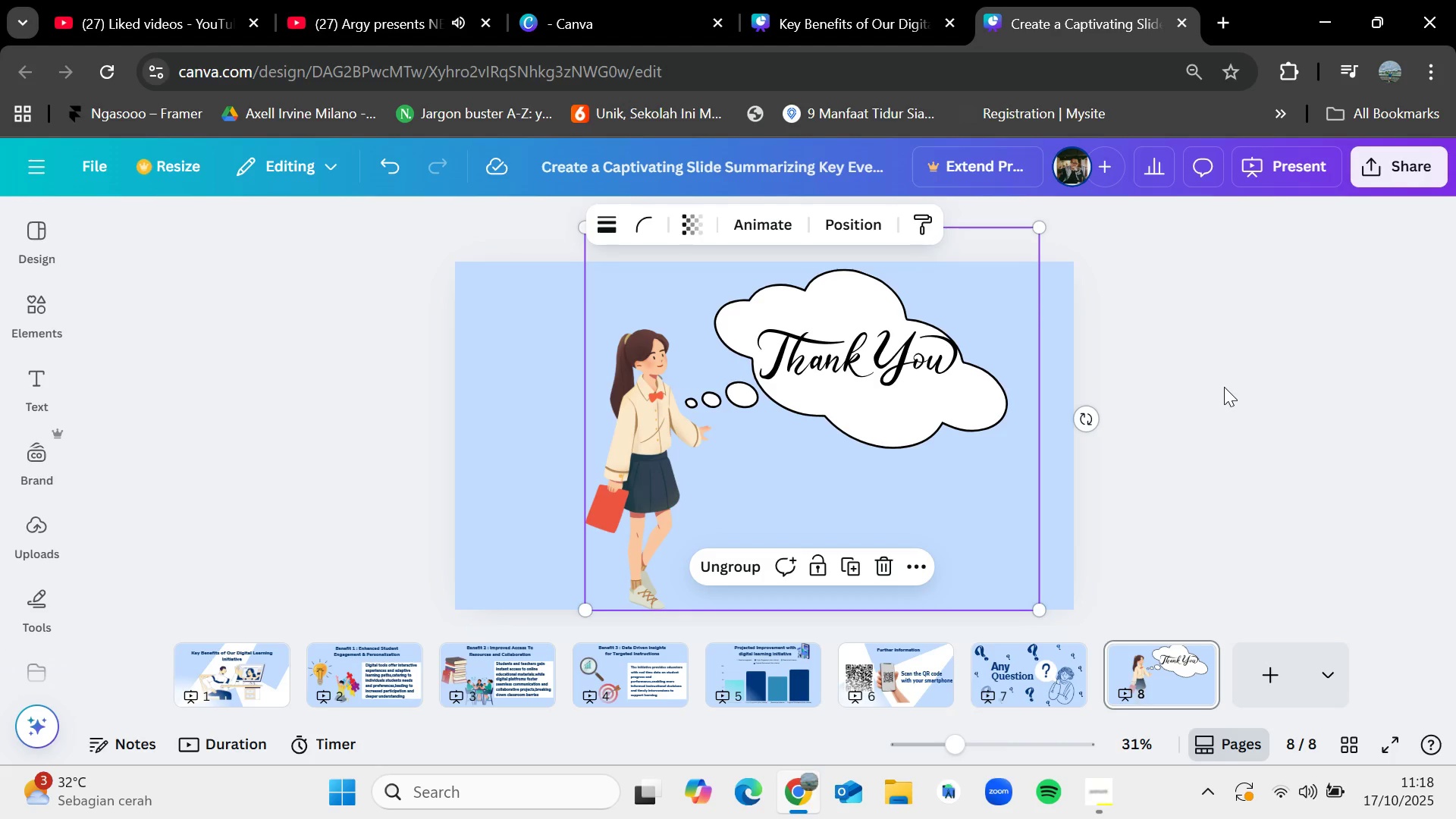 
left_click([1224, 387])
 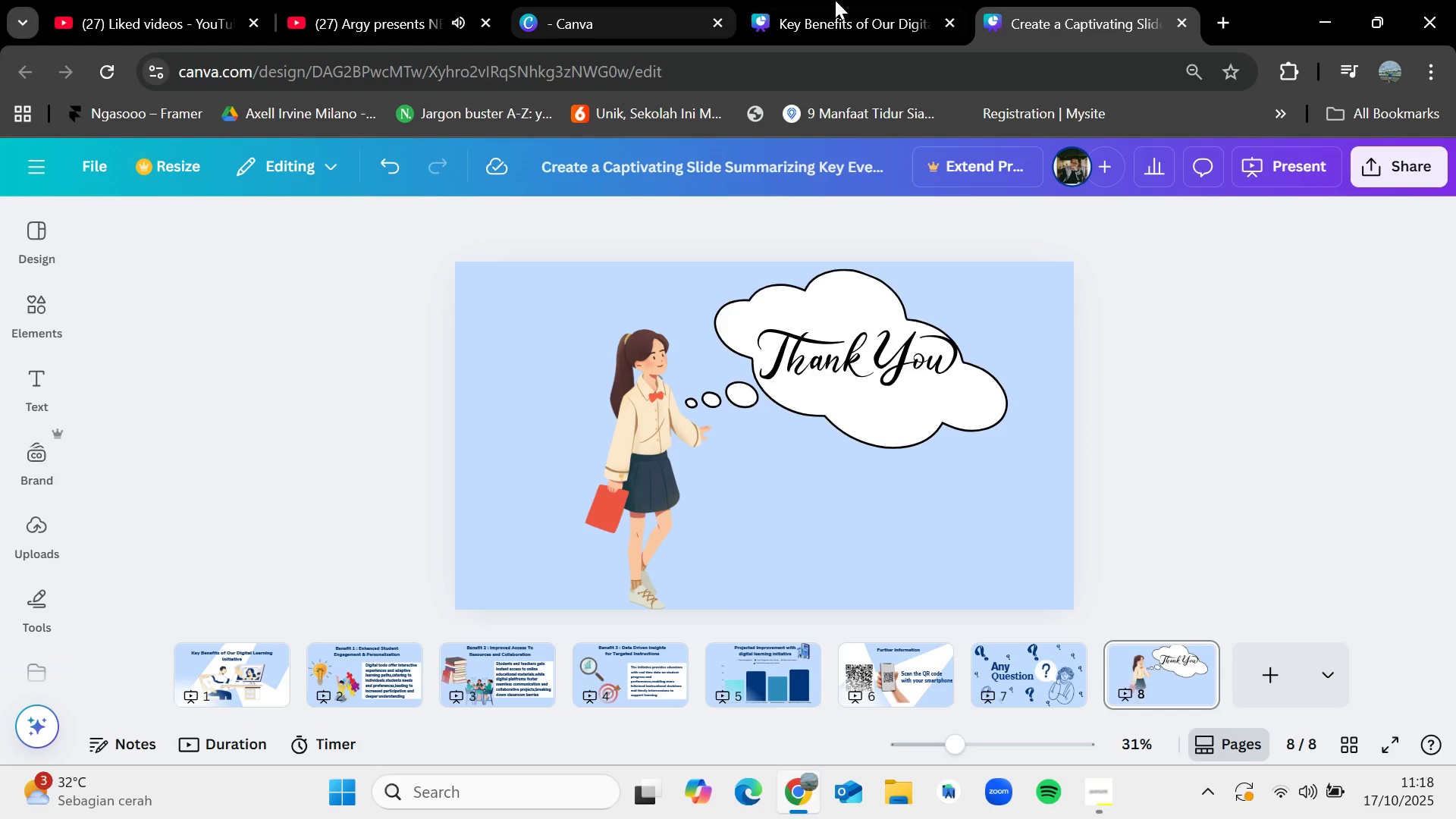 
left_click([839, 0])
 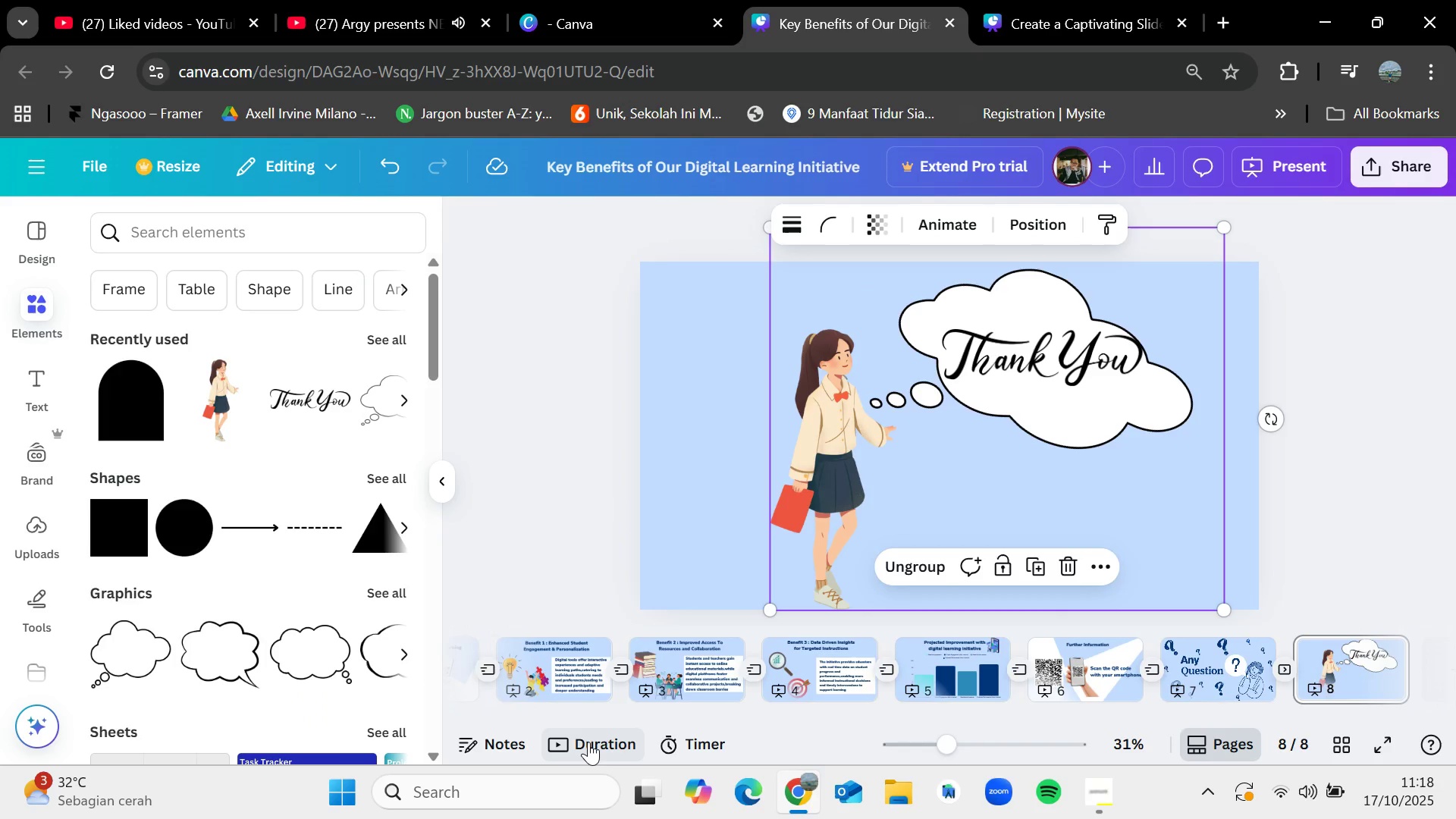 
left_click([590, 745])
 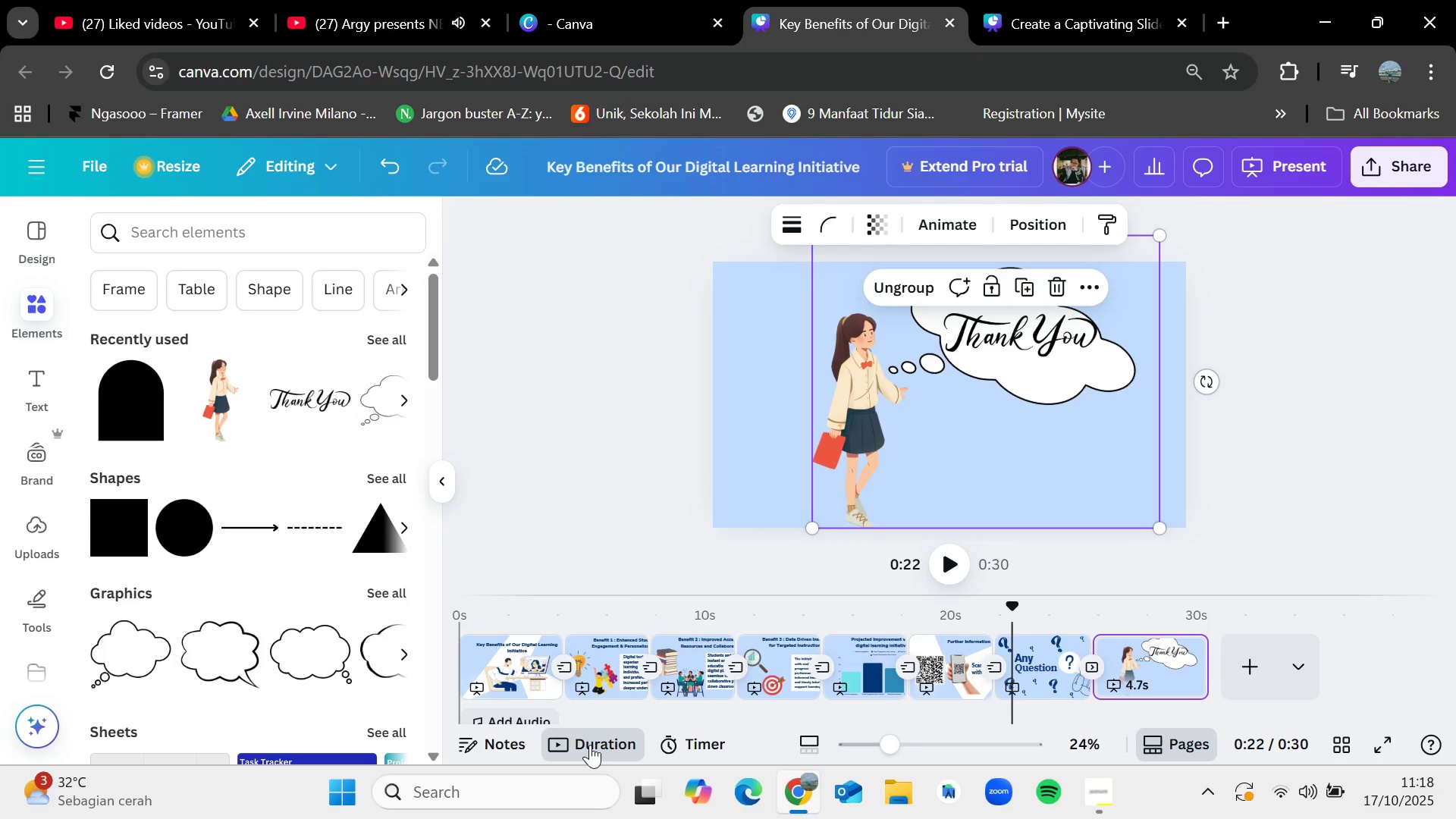 
left_click([590, 745])
 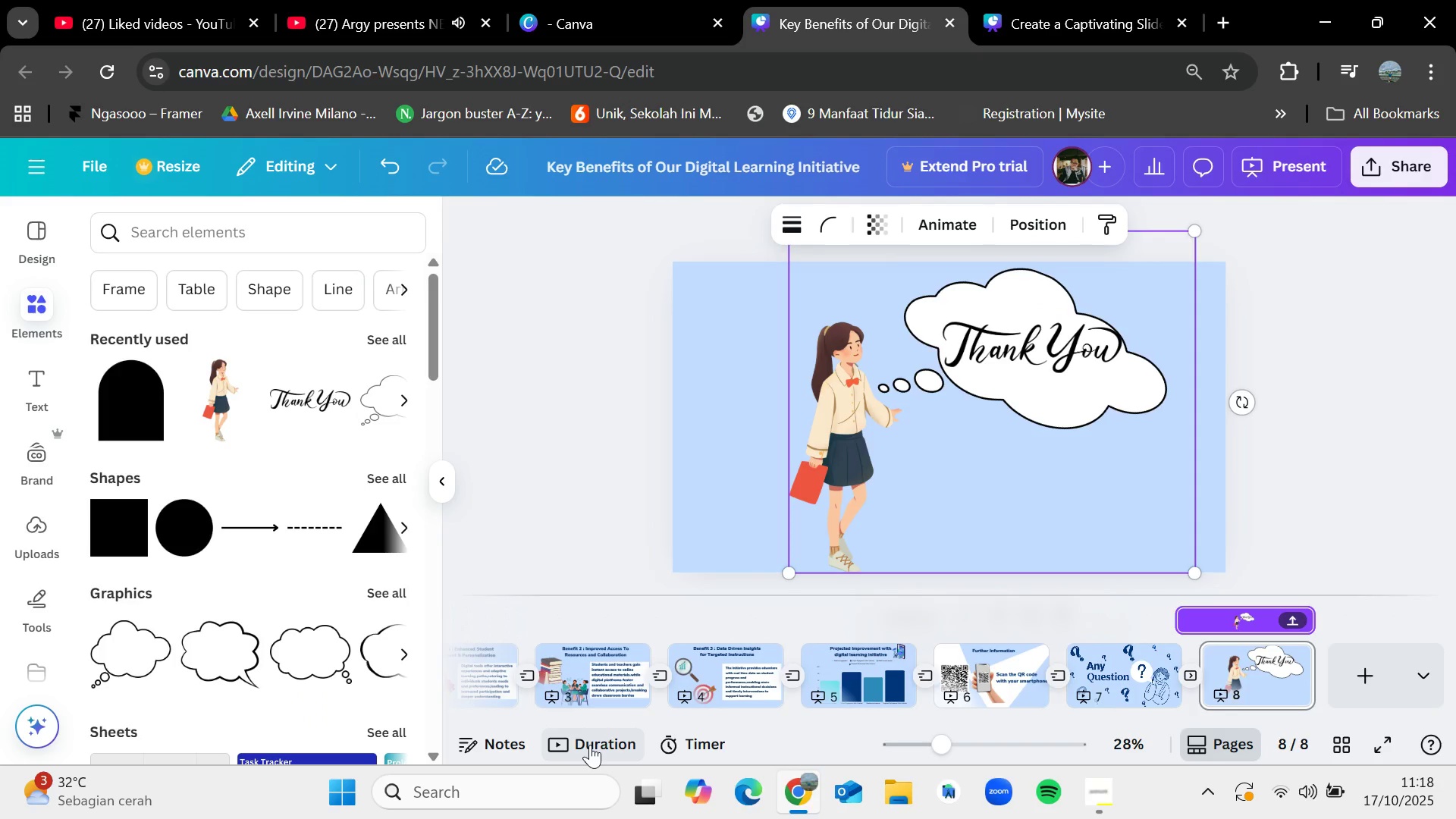 
key(Control+Z)
 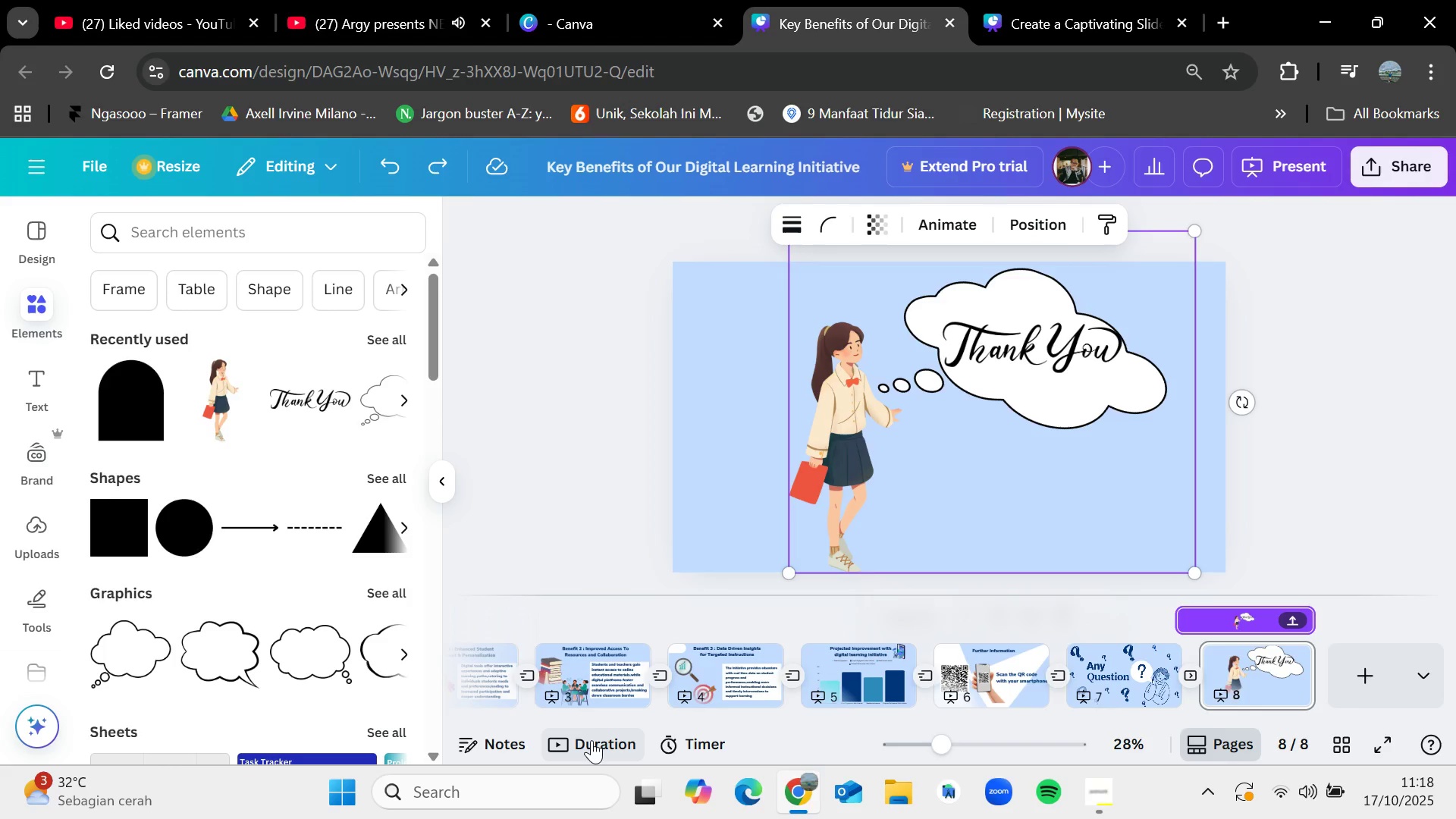 
key(Control+Z)
 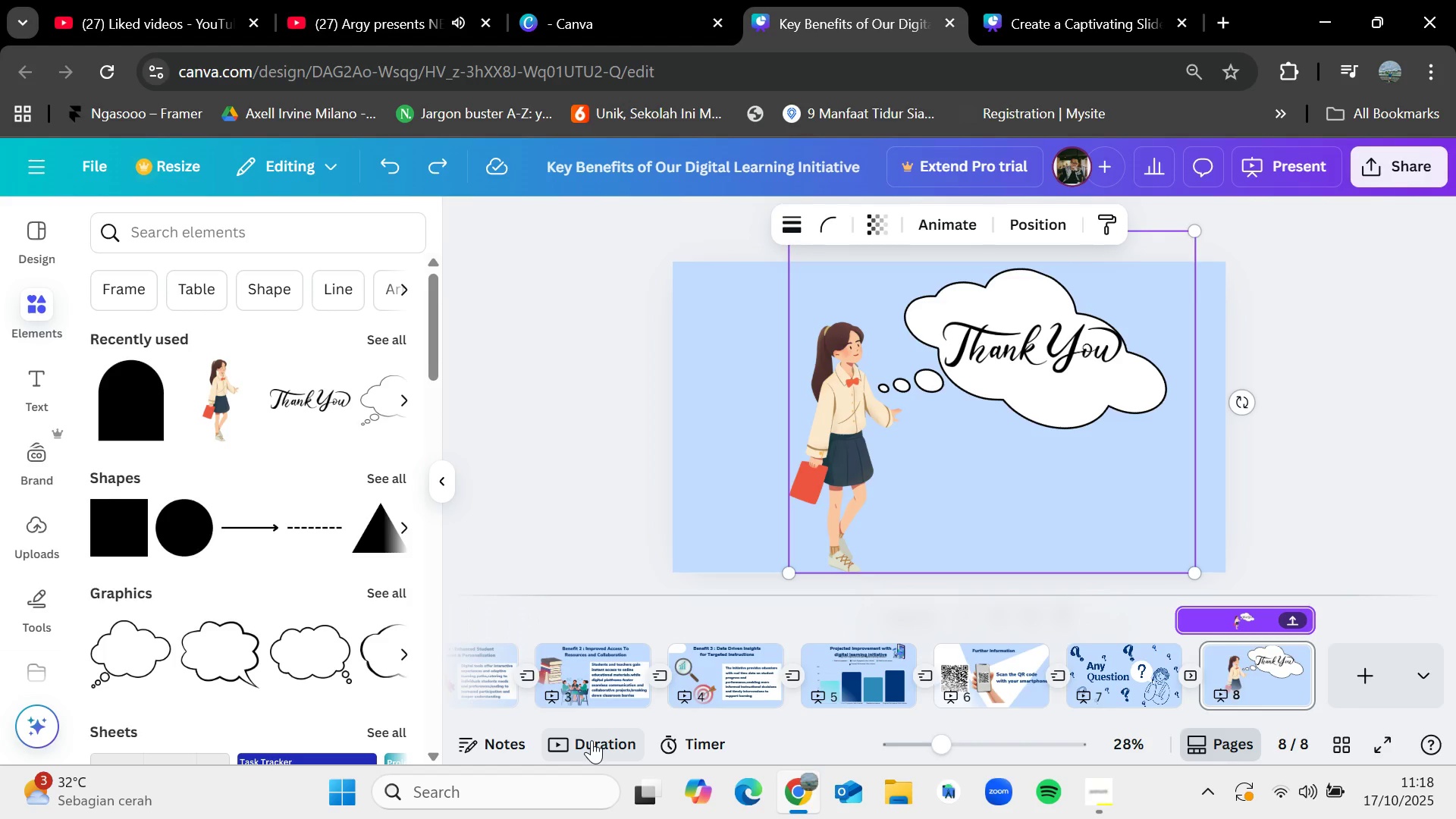 
key(Control+Z)
 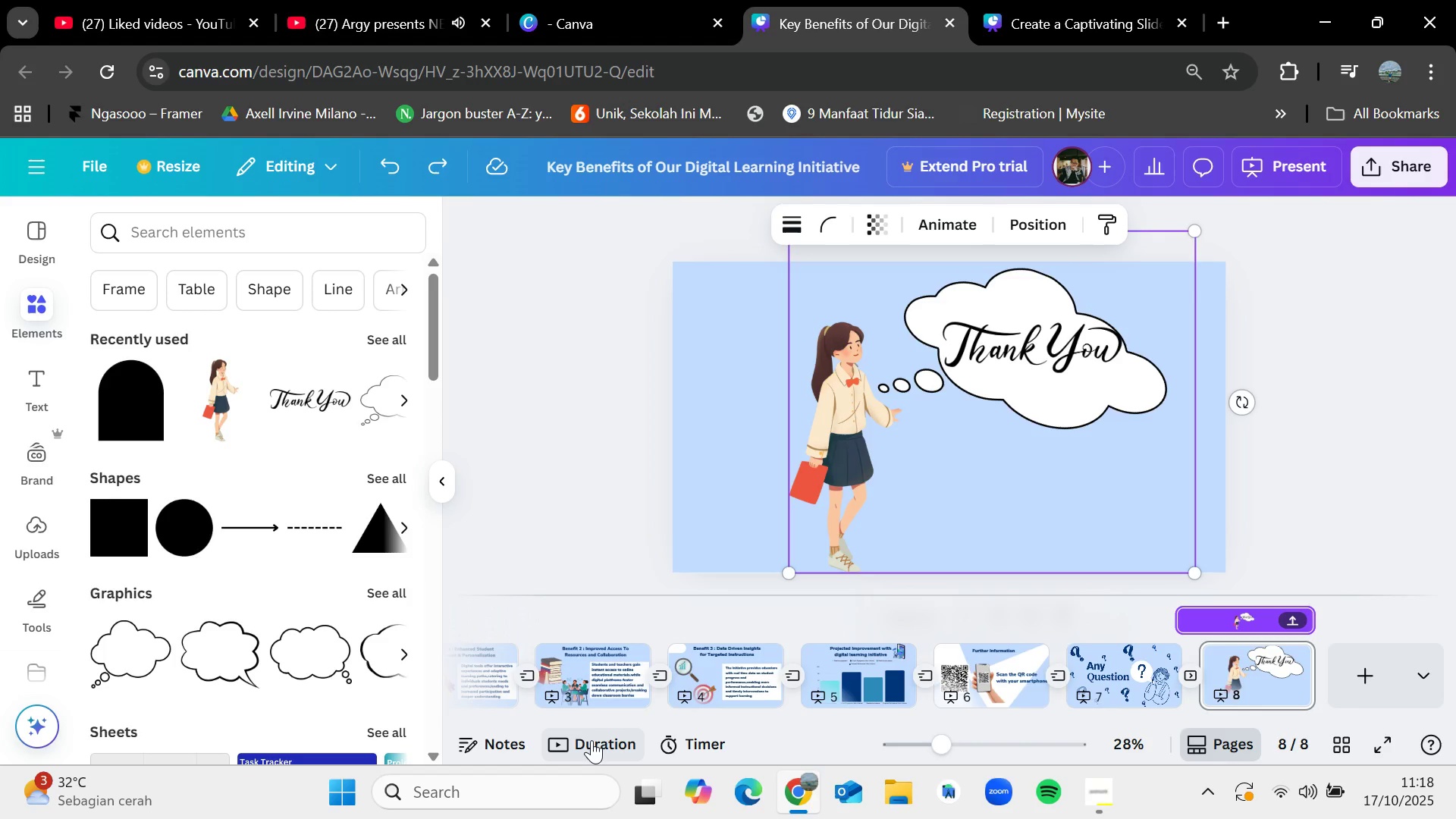 
key(Control+Z)
 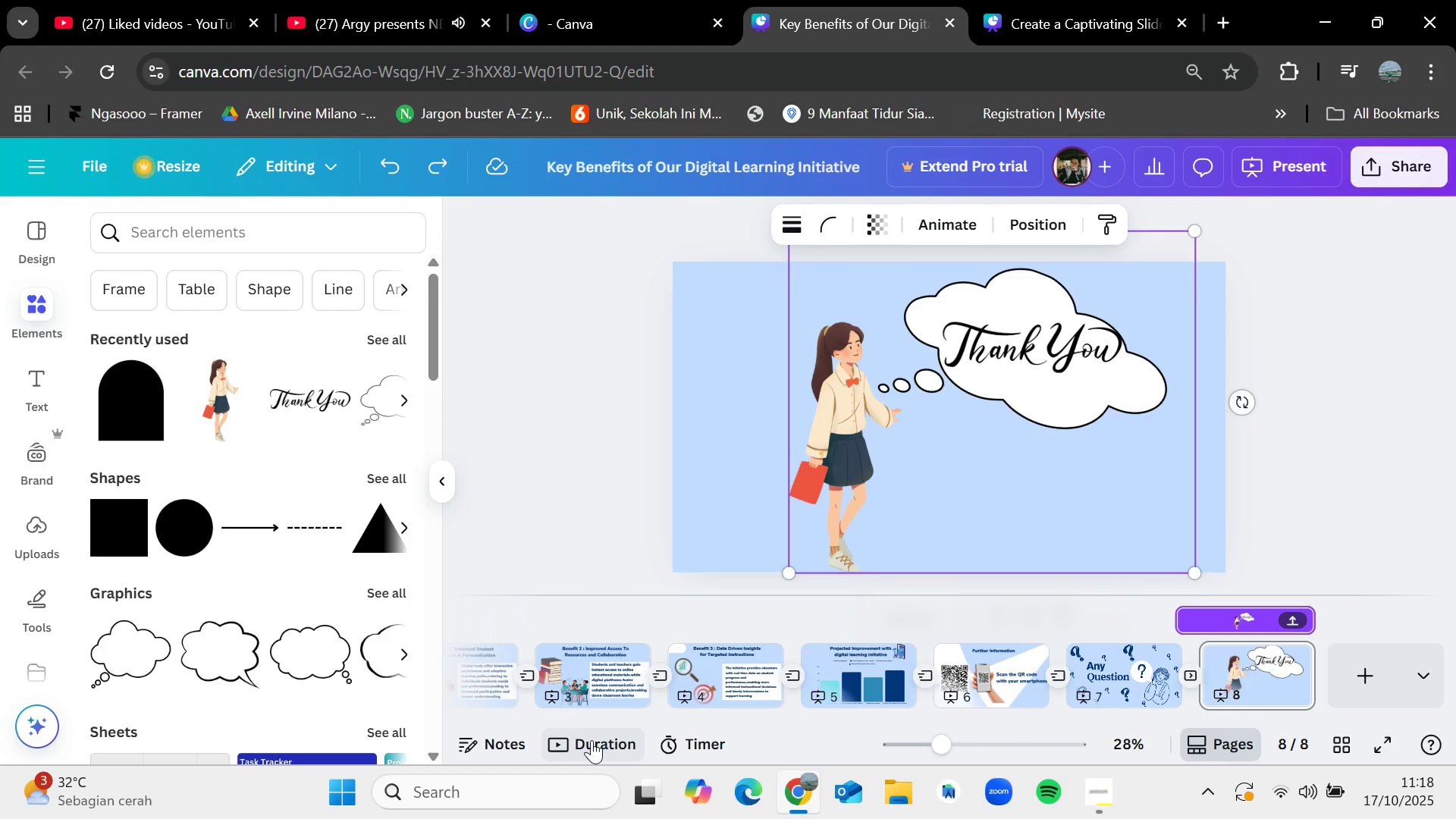 
key(Control+Z)
 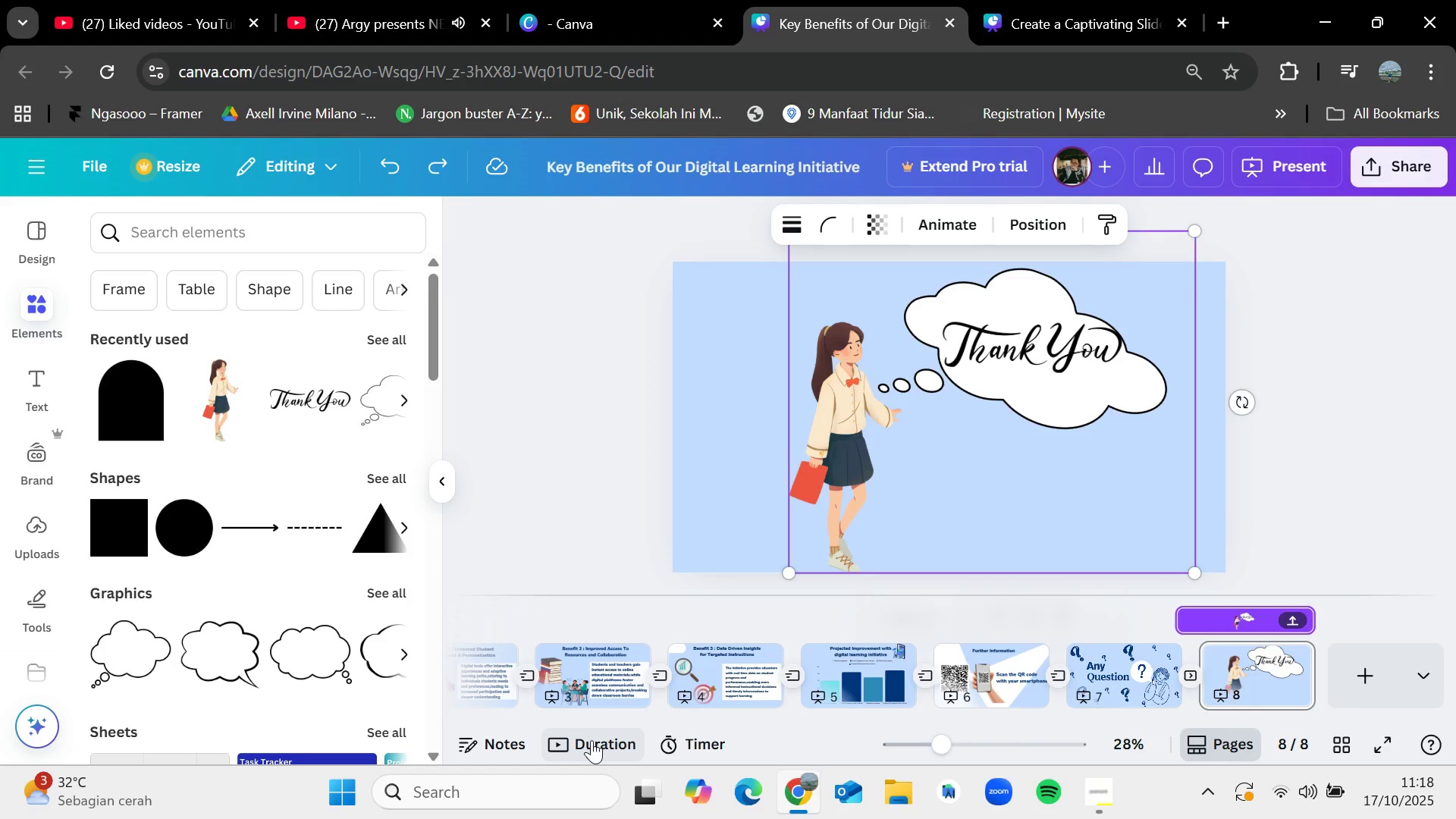 
key(Control+Z)
 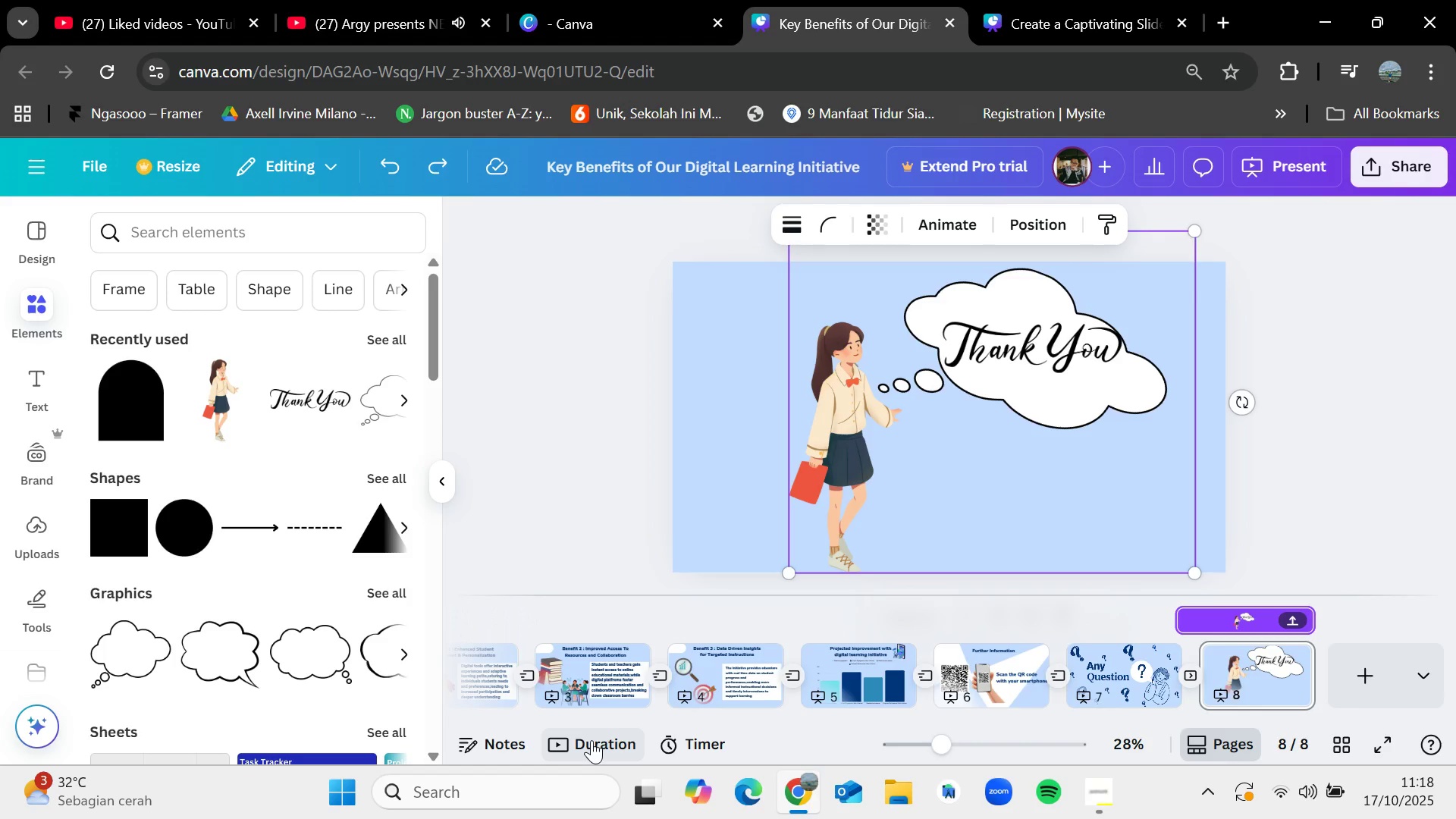 
key(Control+Z)
 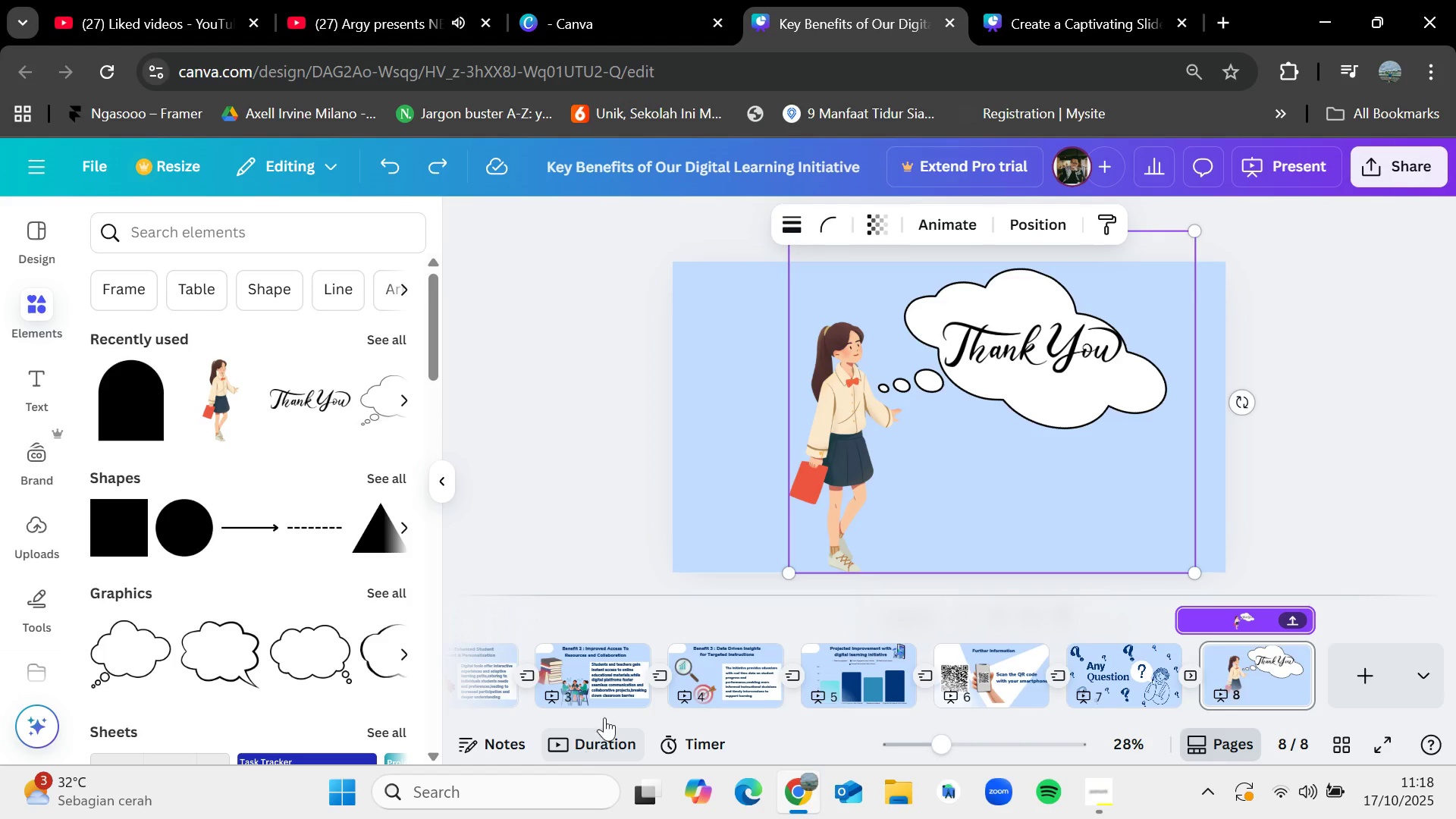 
left_click([602, 684])
 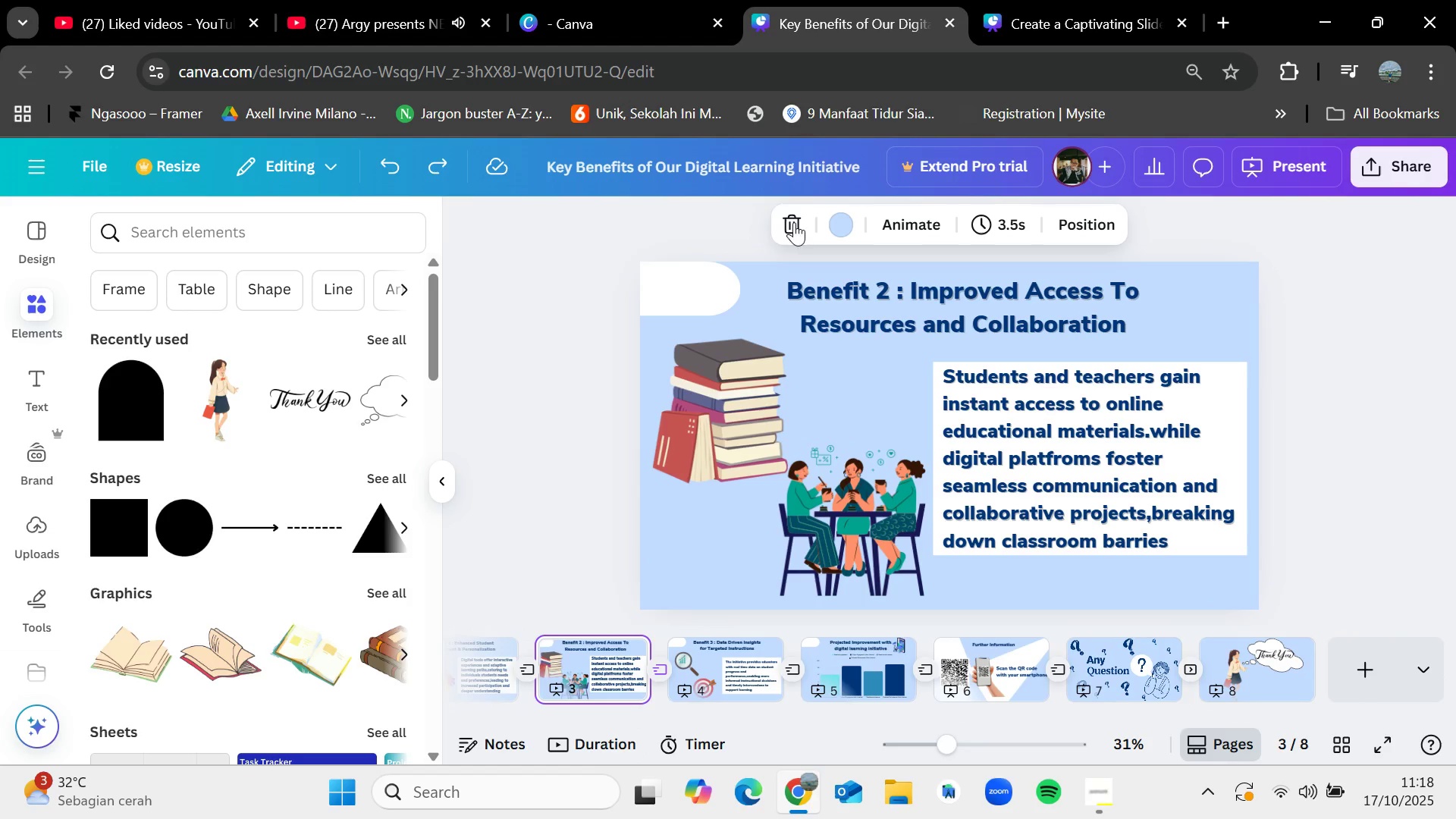 
left_click([730, 294])
 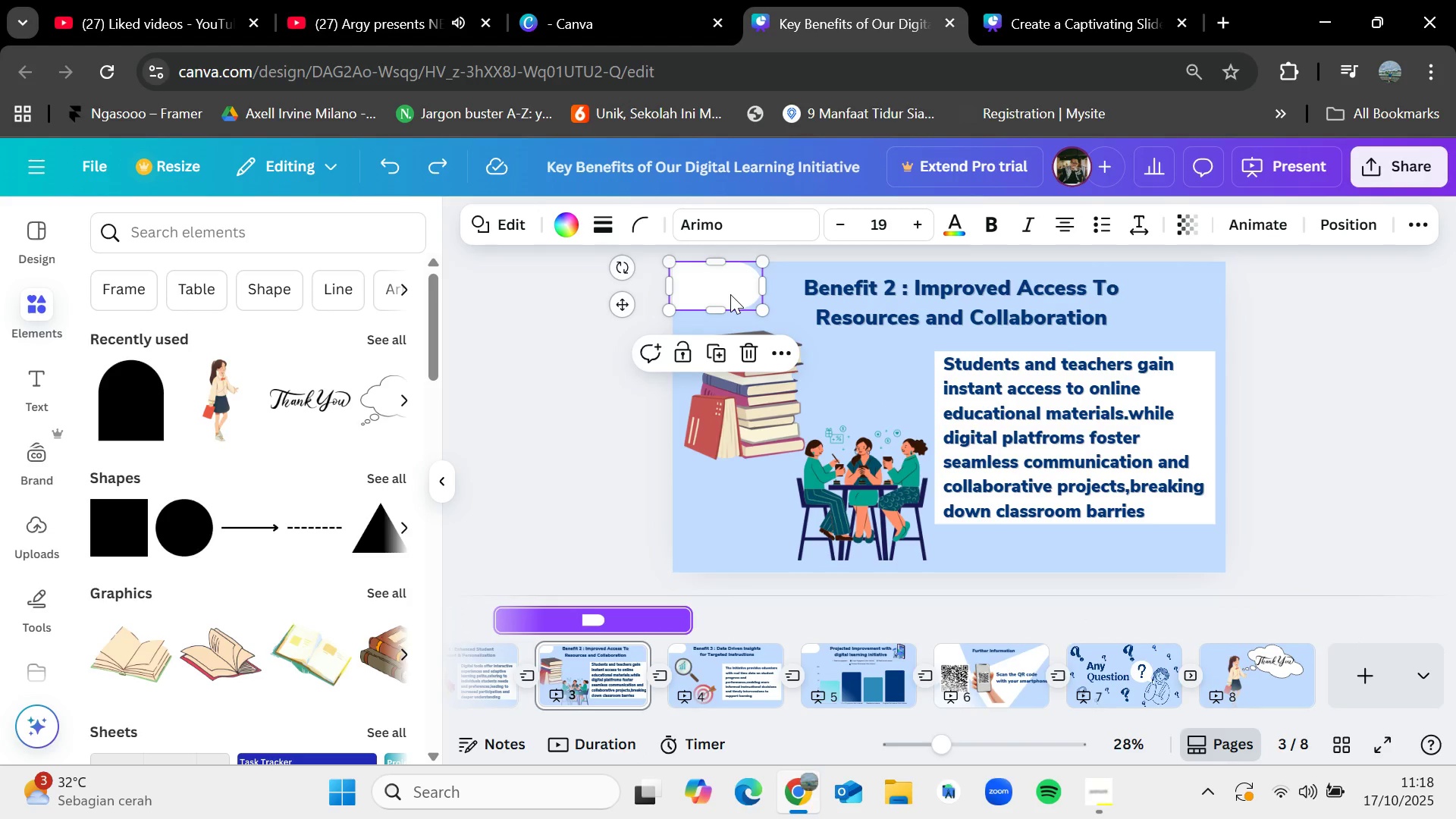 
key(Delete)
 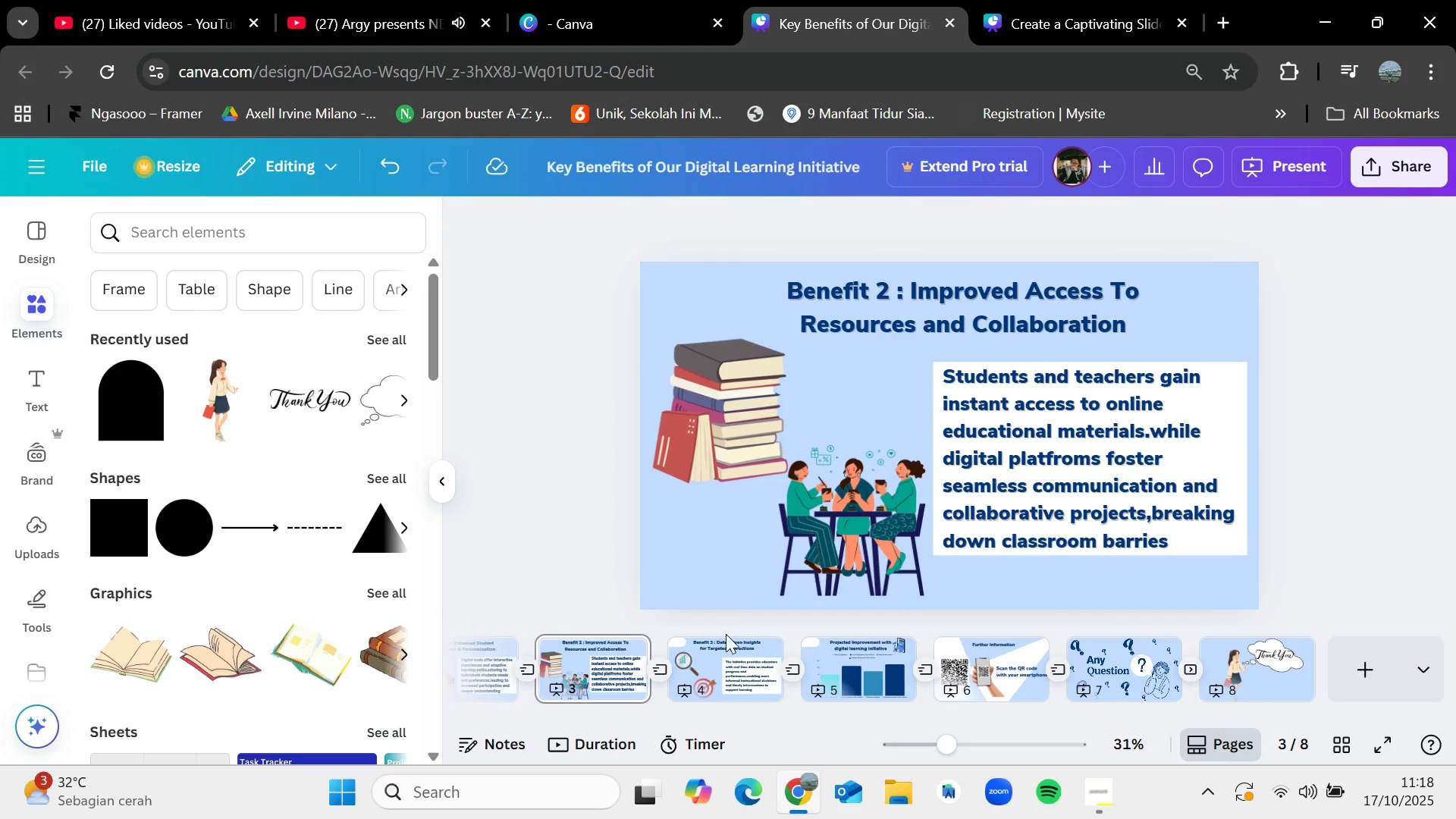 
left_click([725, 655])
 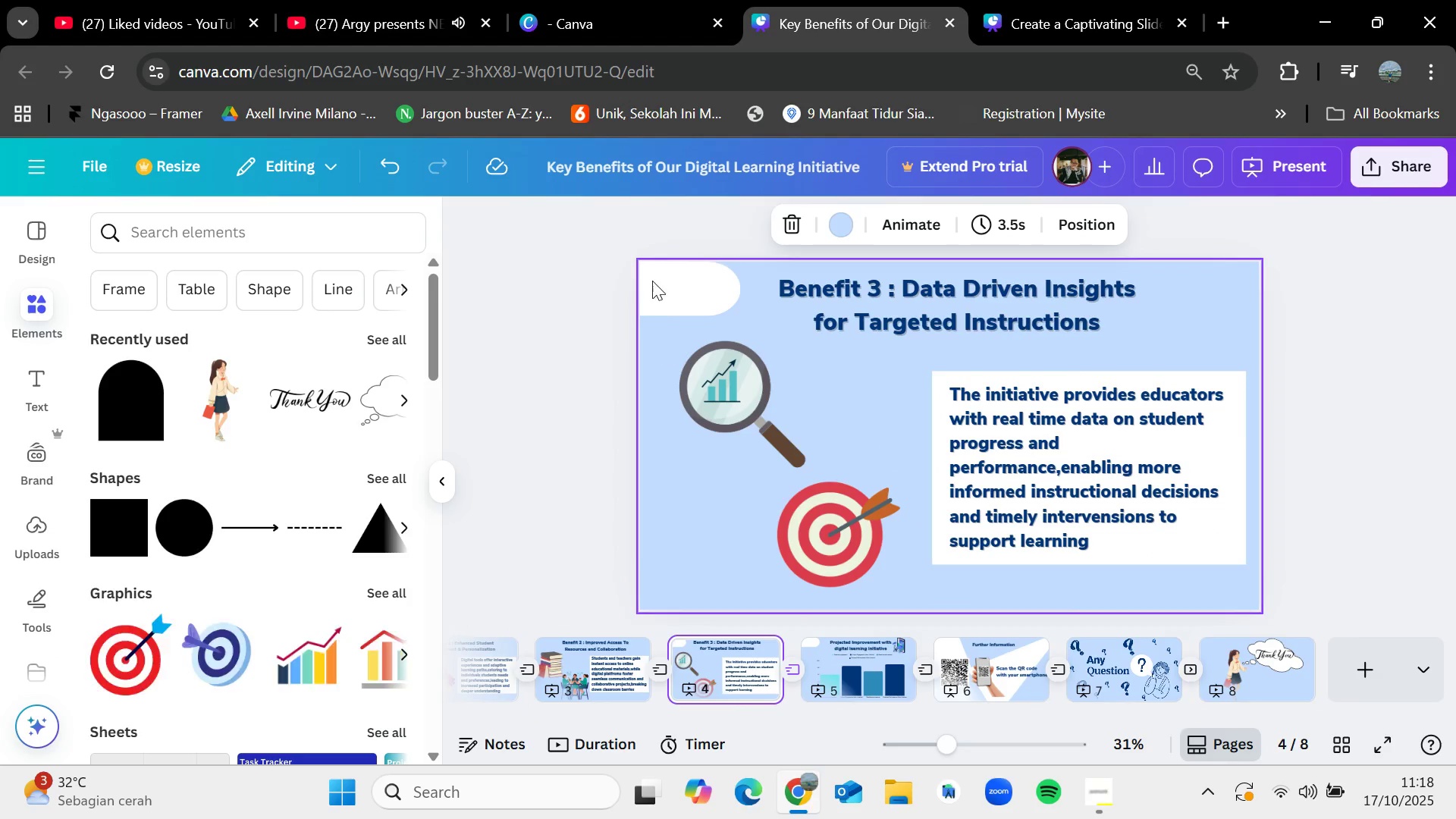 
left_click([652, 280])
 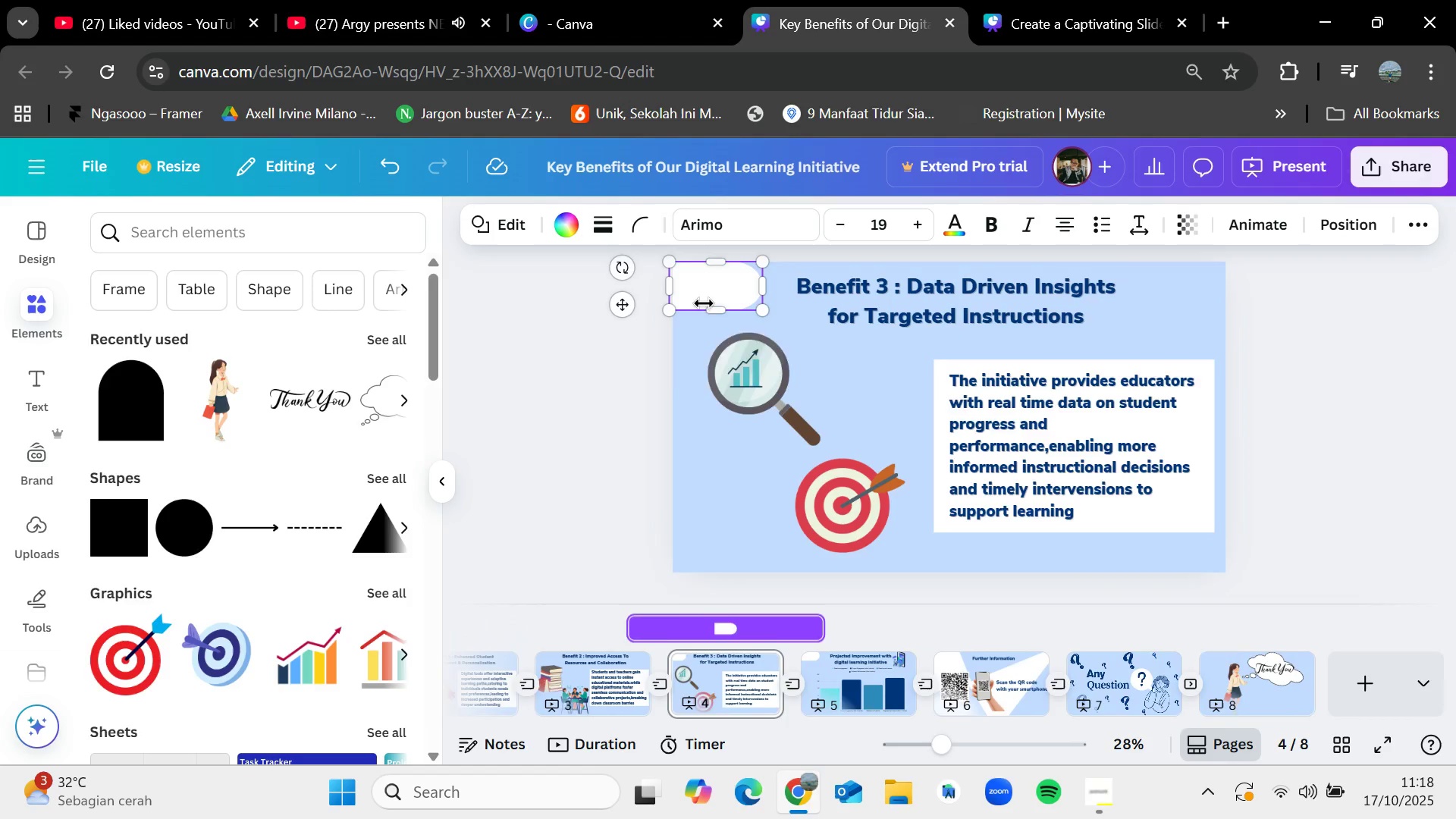 
key(Delete)
 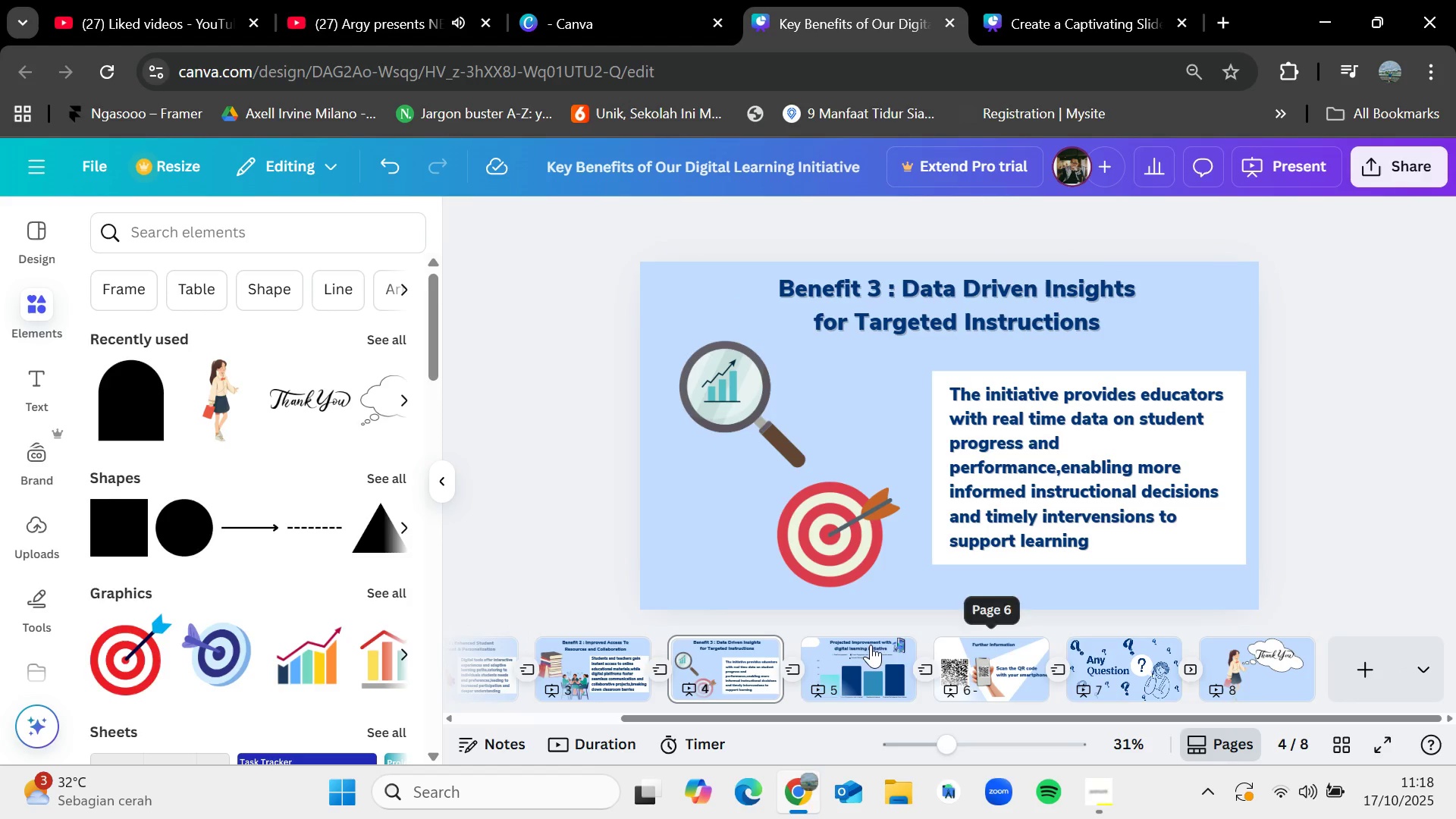 
left_click([859, 643])
 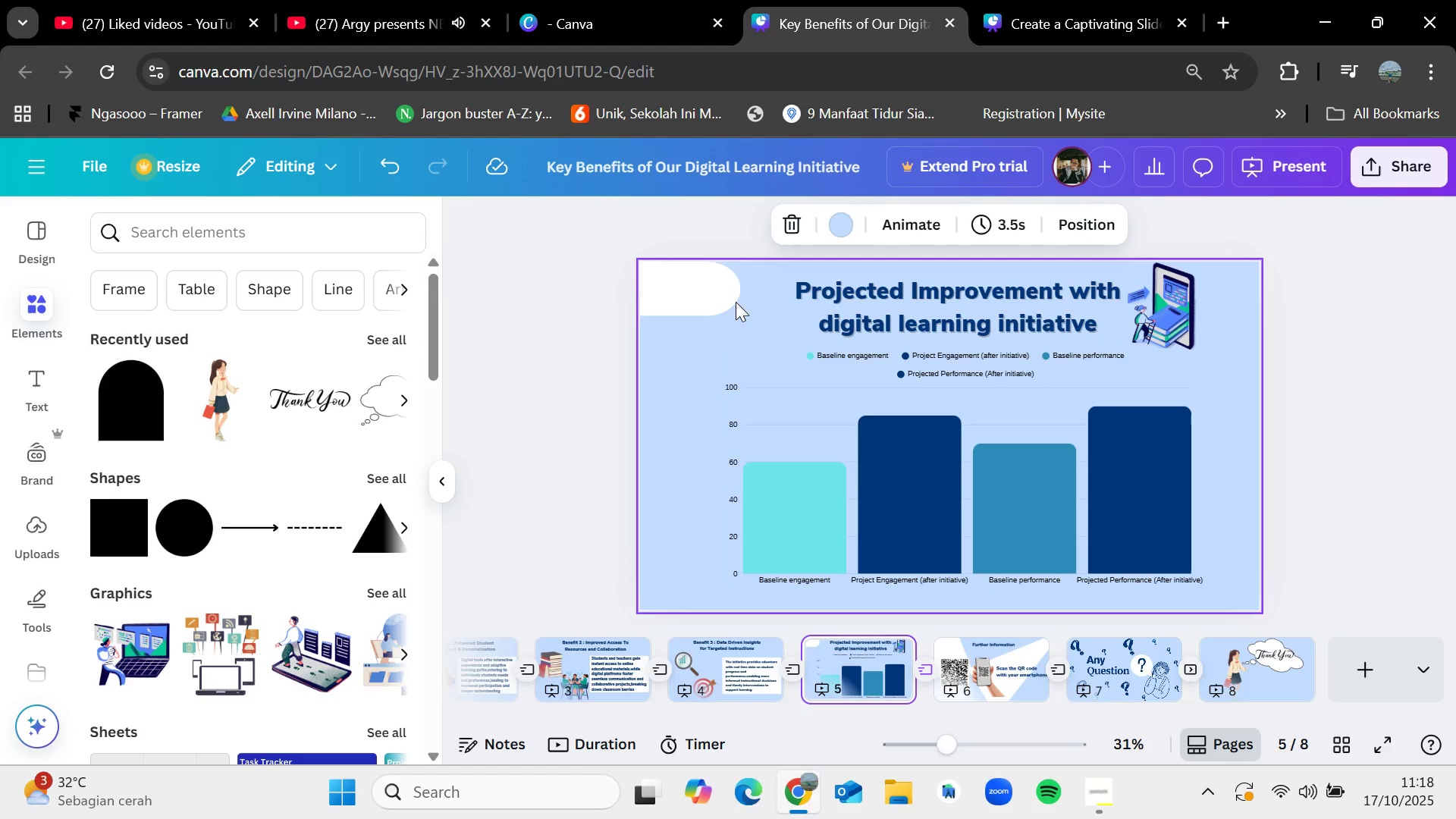 
left_click([714, 284])
 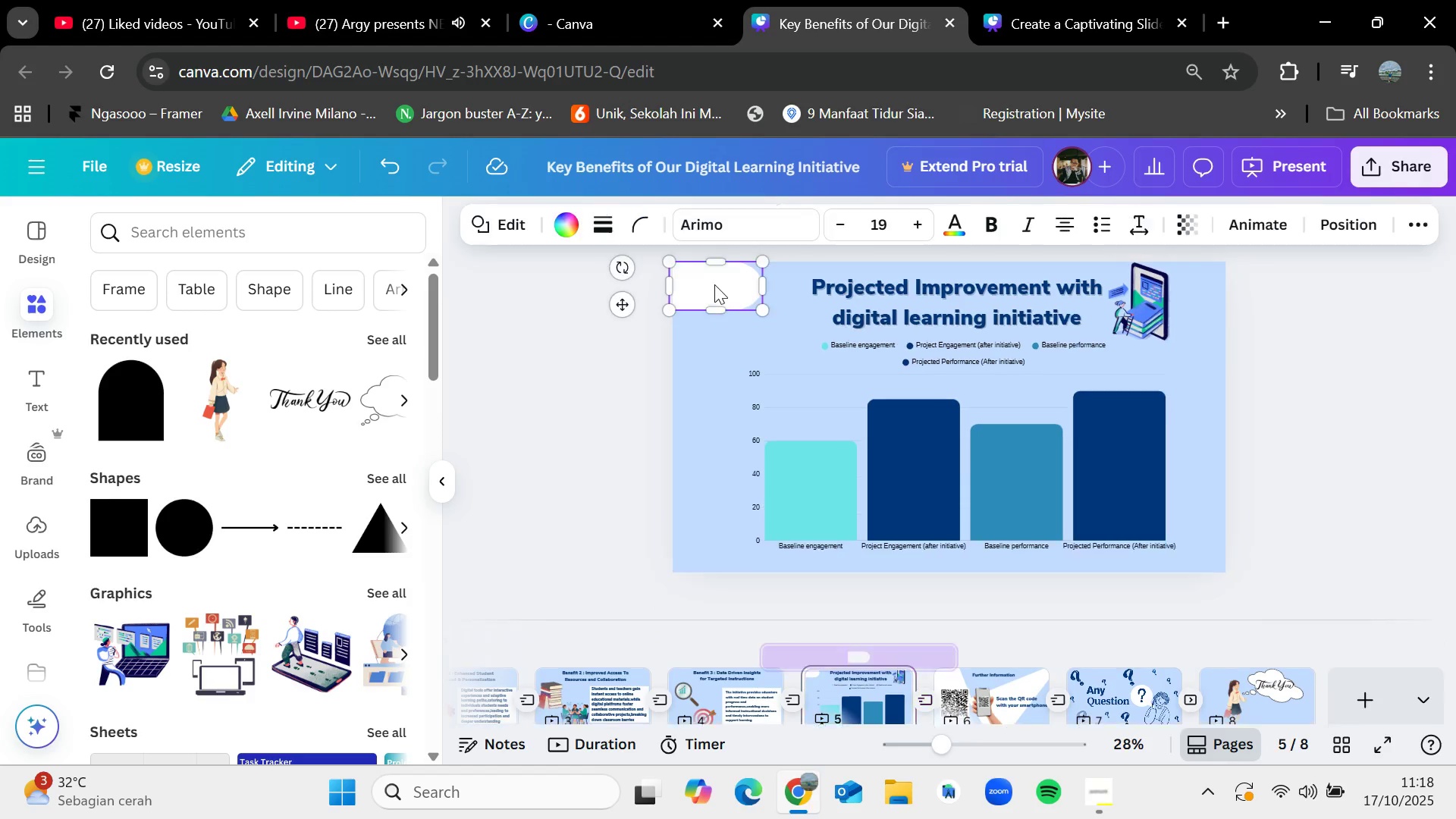 
key(Delete)
 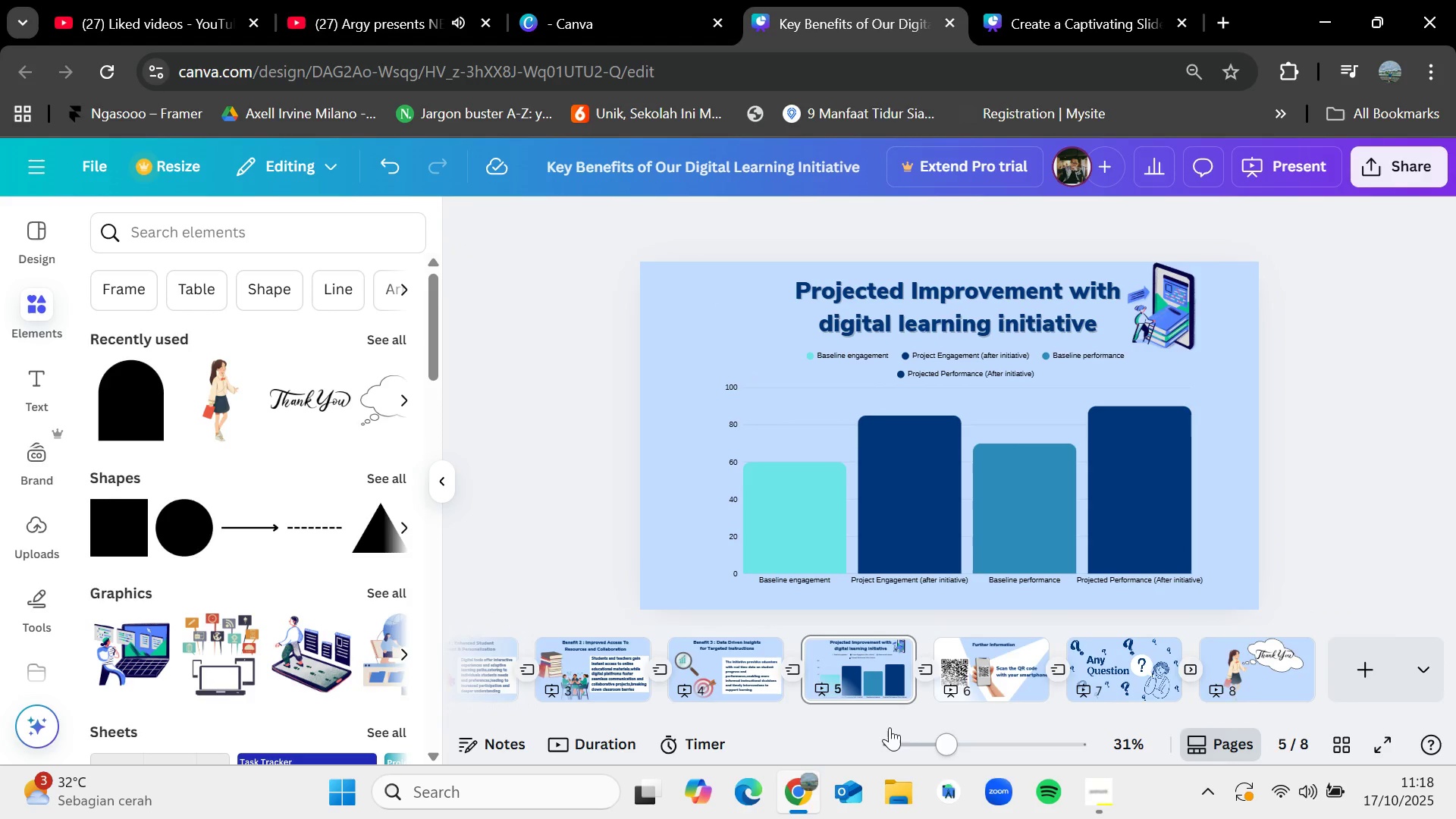 
left_click_drag(start_coordinate=[890, 721], to_coordinate=[672, 713])
 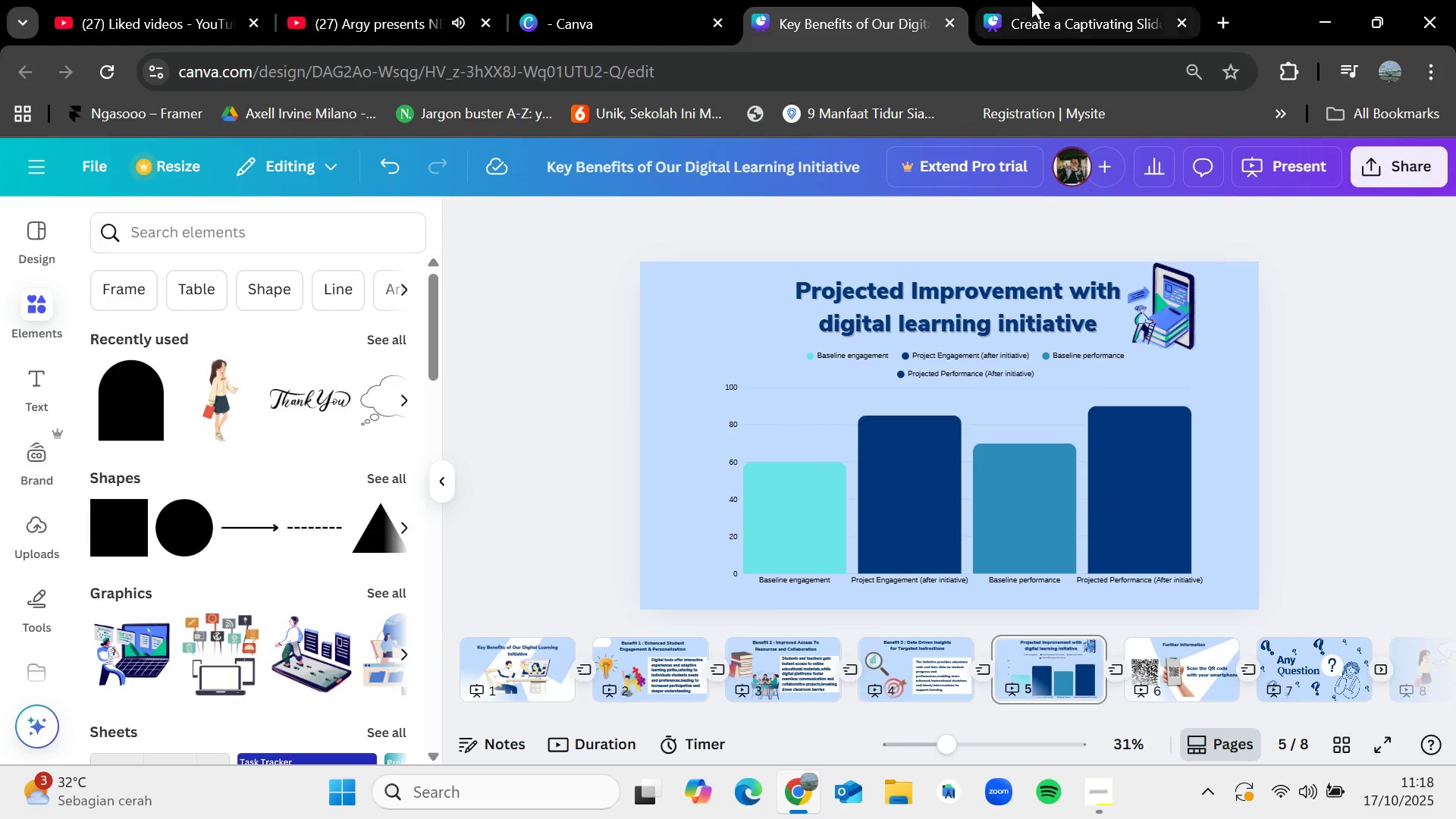 
left_click([1031, 0])
 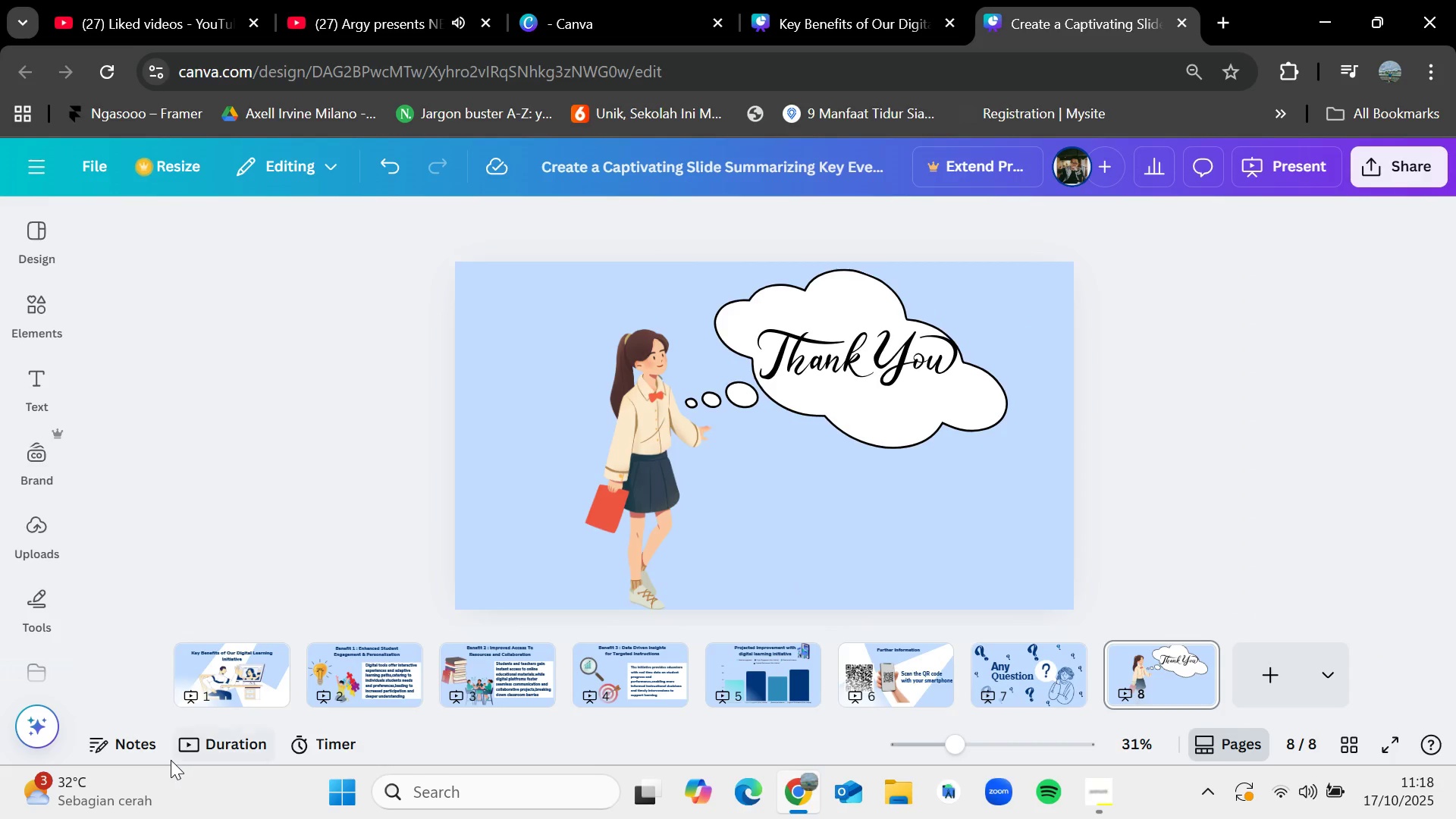 
left_click([158, 743])
 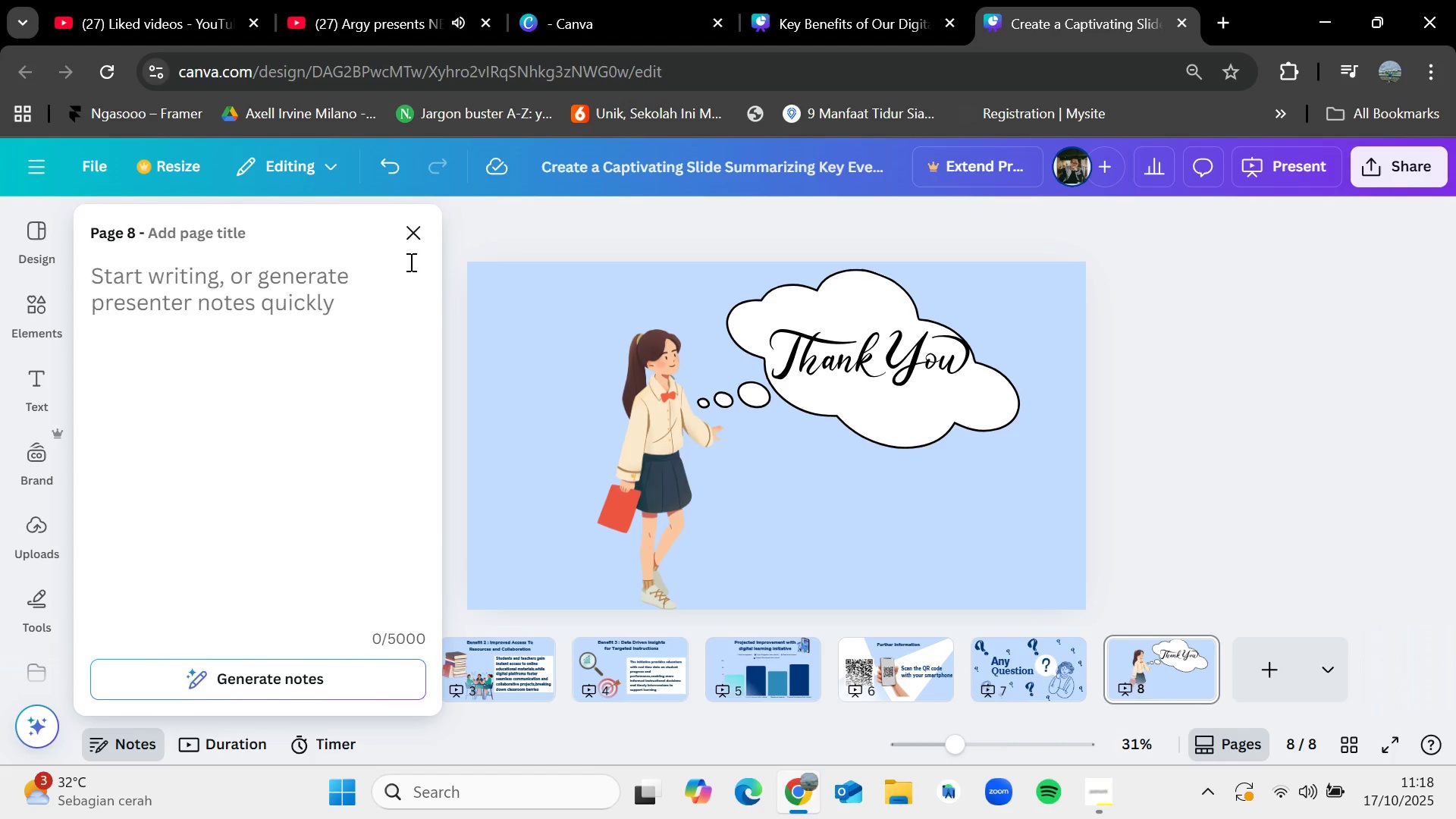 
left_click_drag(start_coordinate=[398, 233], to_coordinate=[402, 234])
 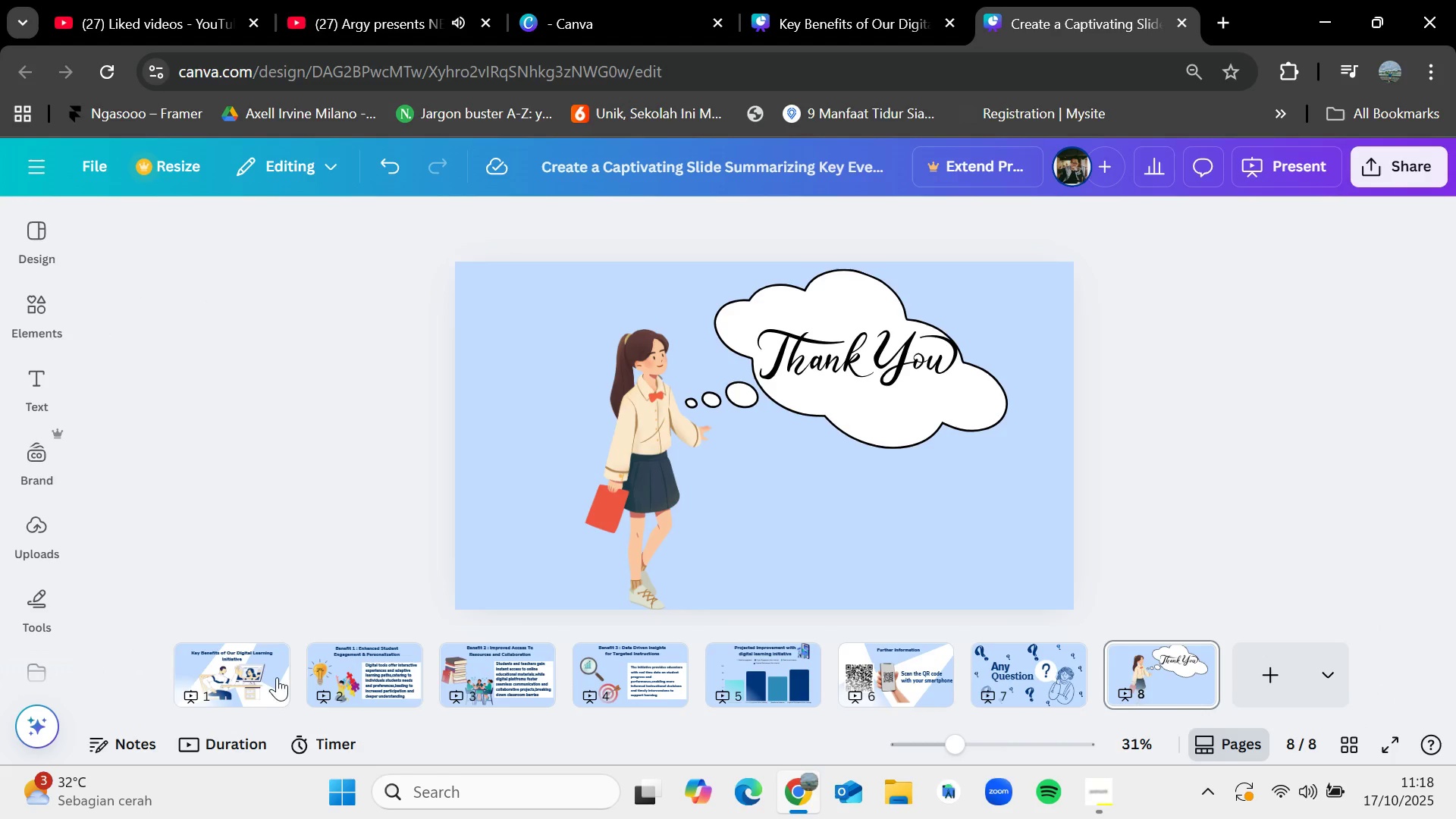 
left_click([249, 682])
 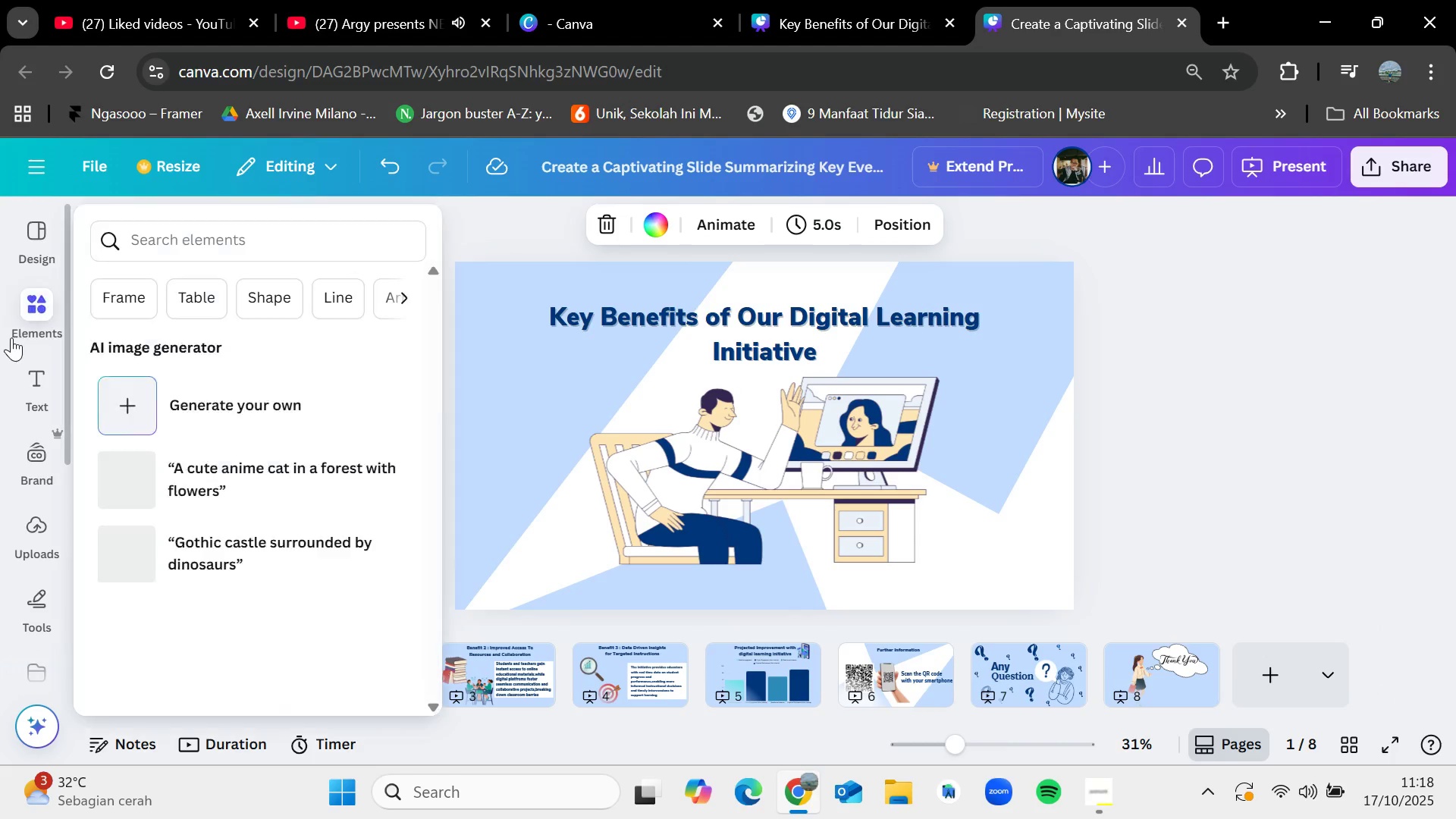 
left_click([25, 325])
 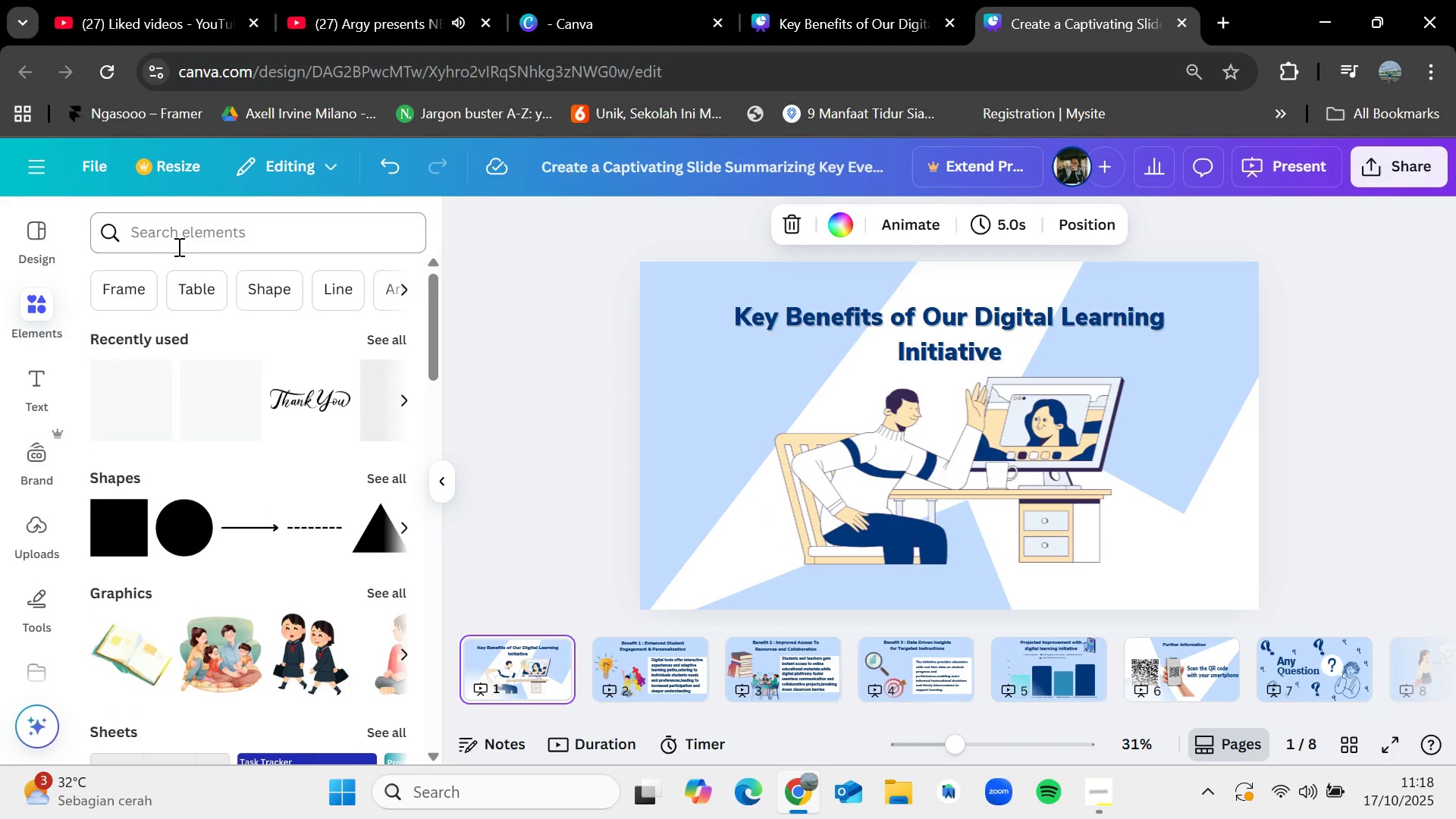 
left_click([182, 243])
 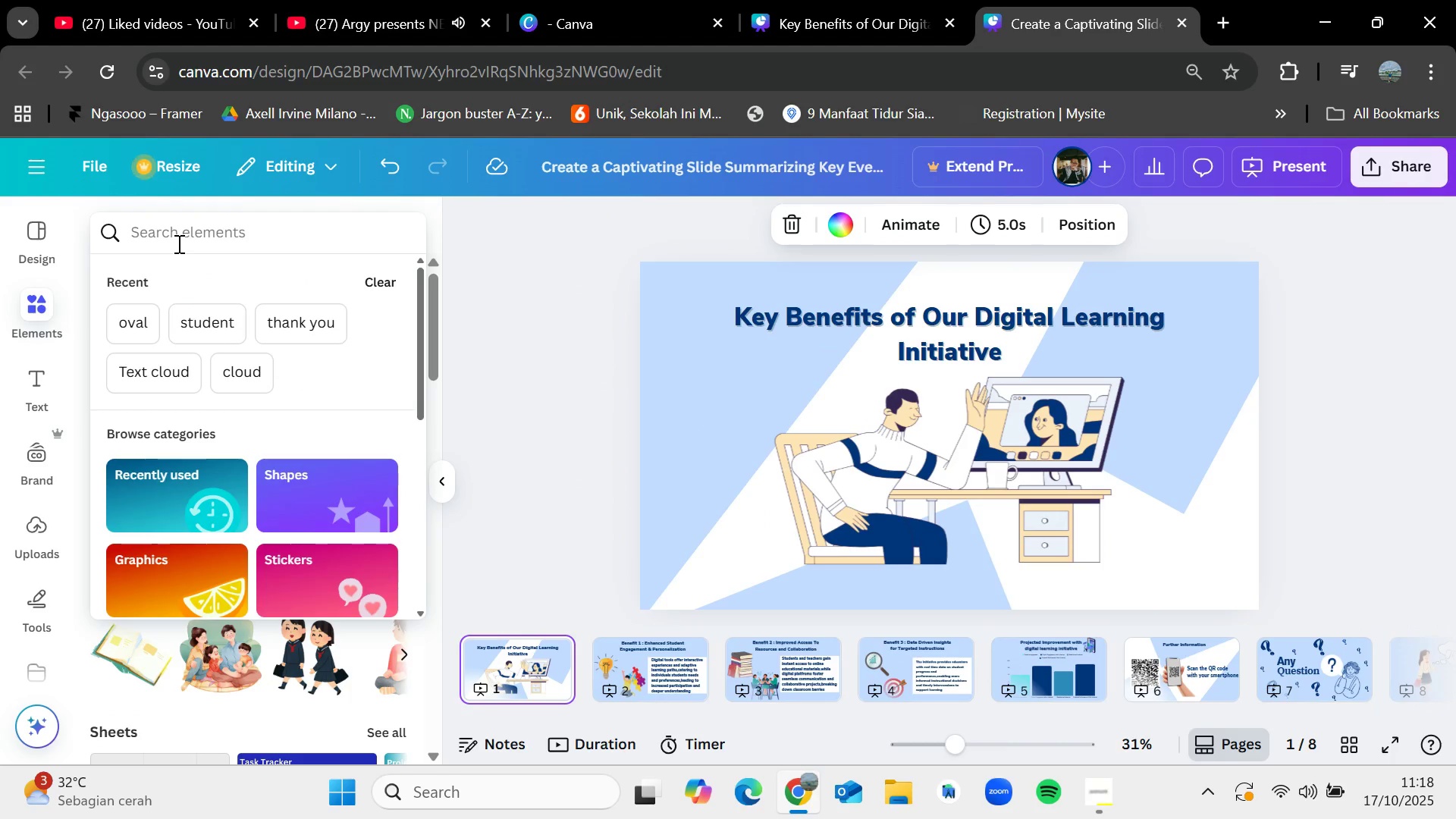 
type(learning)
 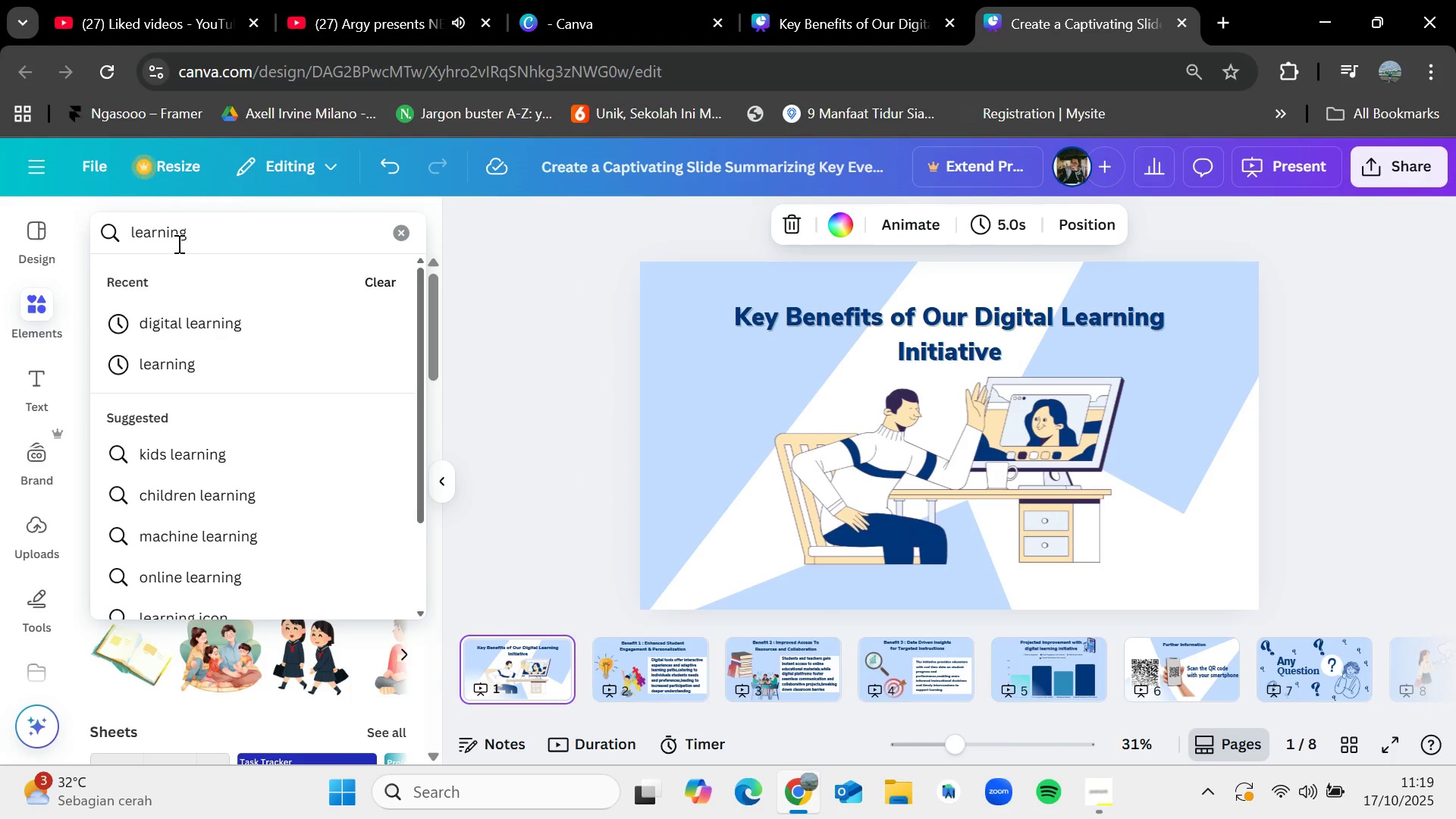 
key(Enter)
 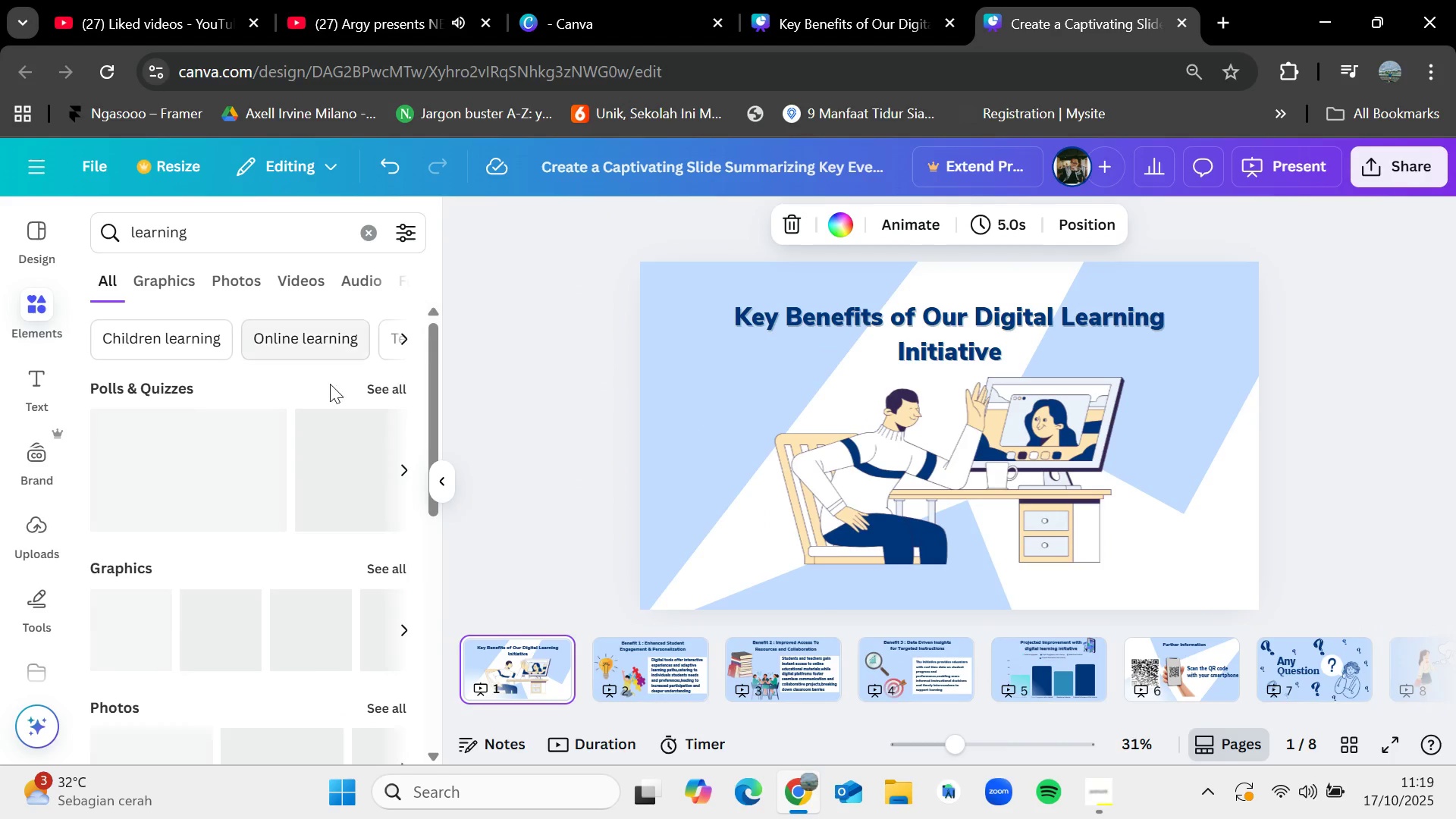 
left_click([380, 393])
 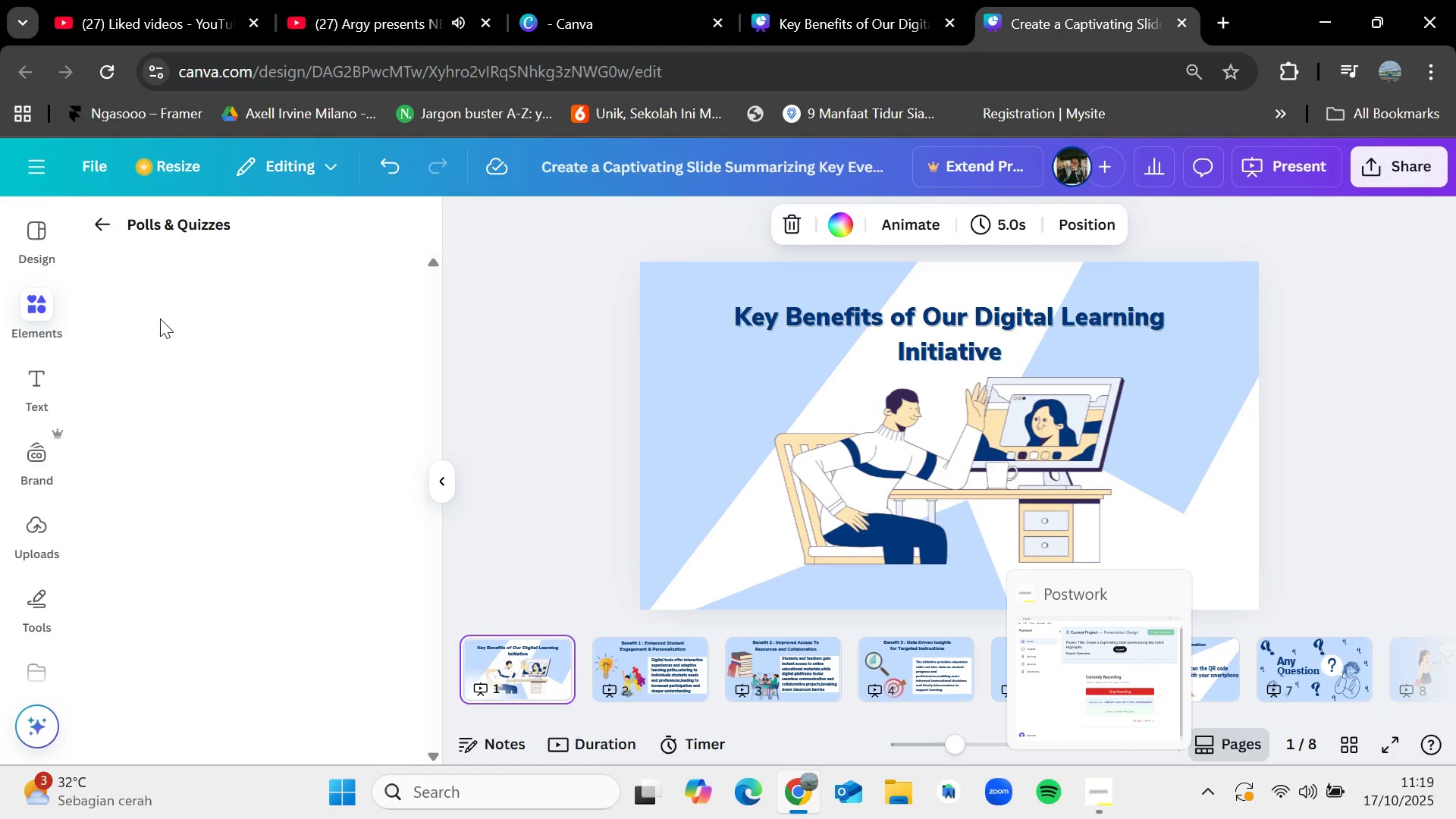 
left_click([96, 215])
 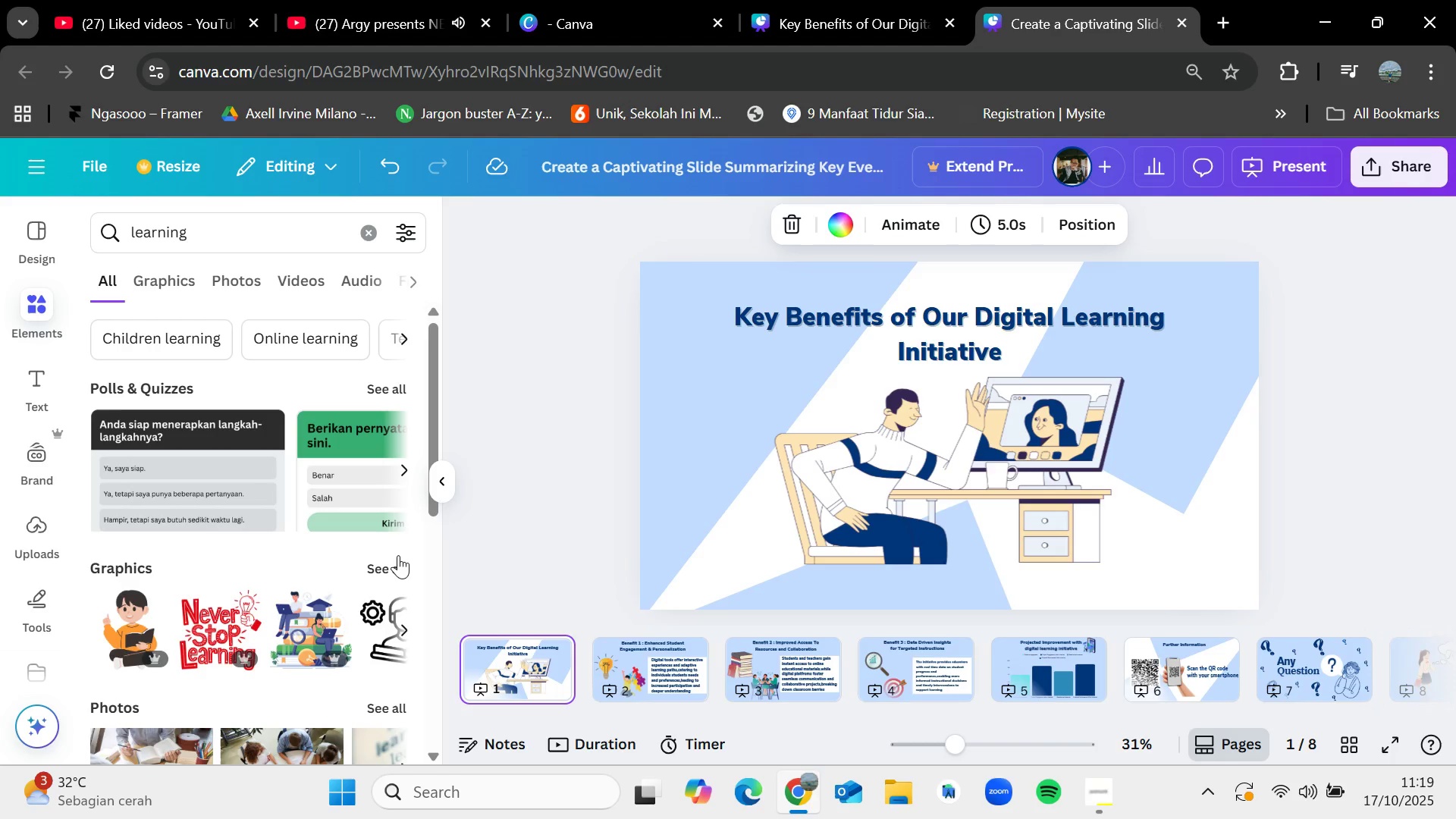 
left_click([395, 571])
 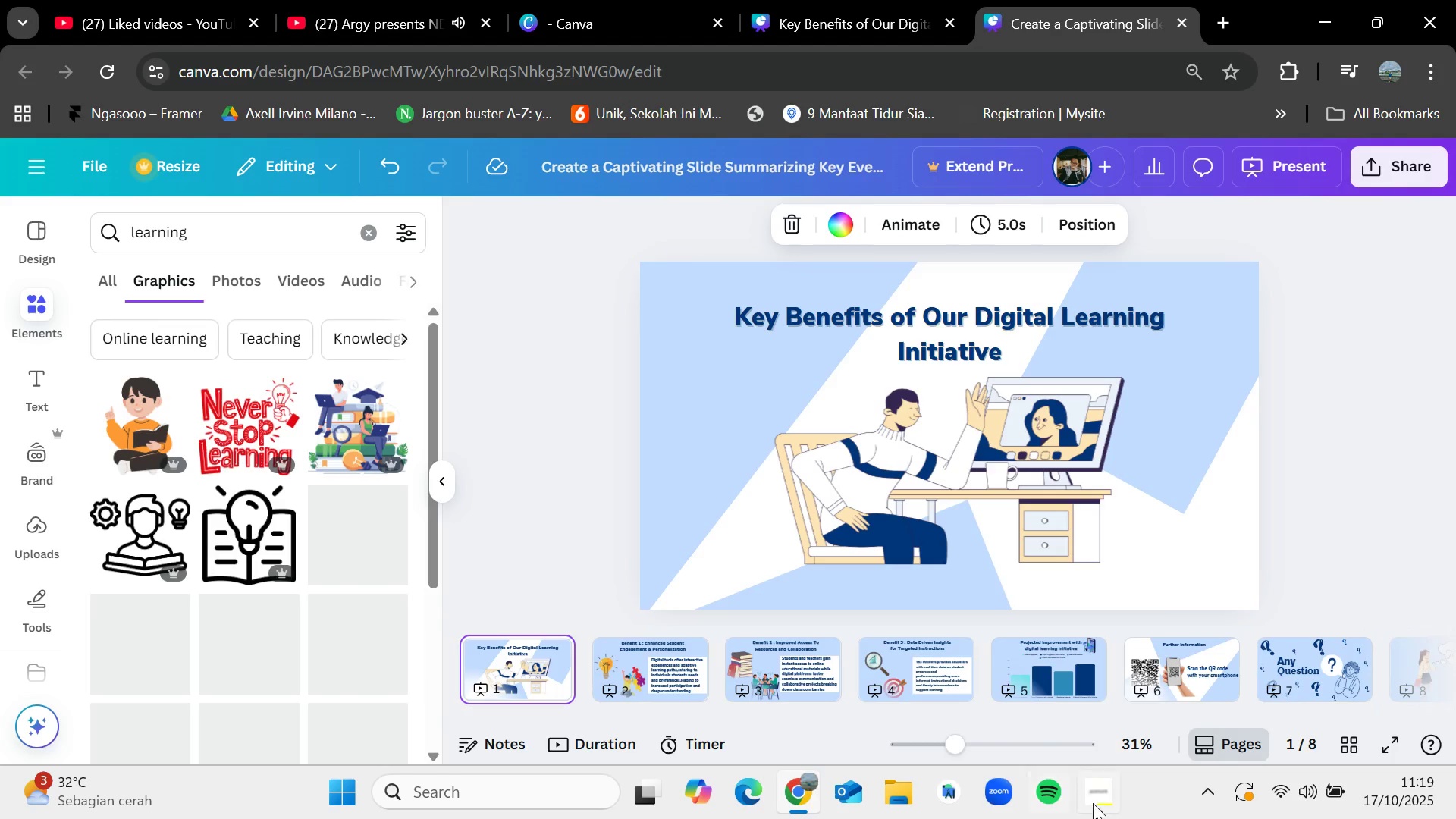 
left_click([1094, 803])